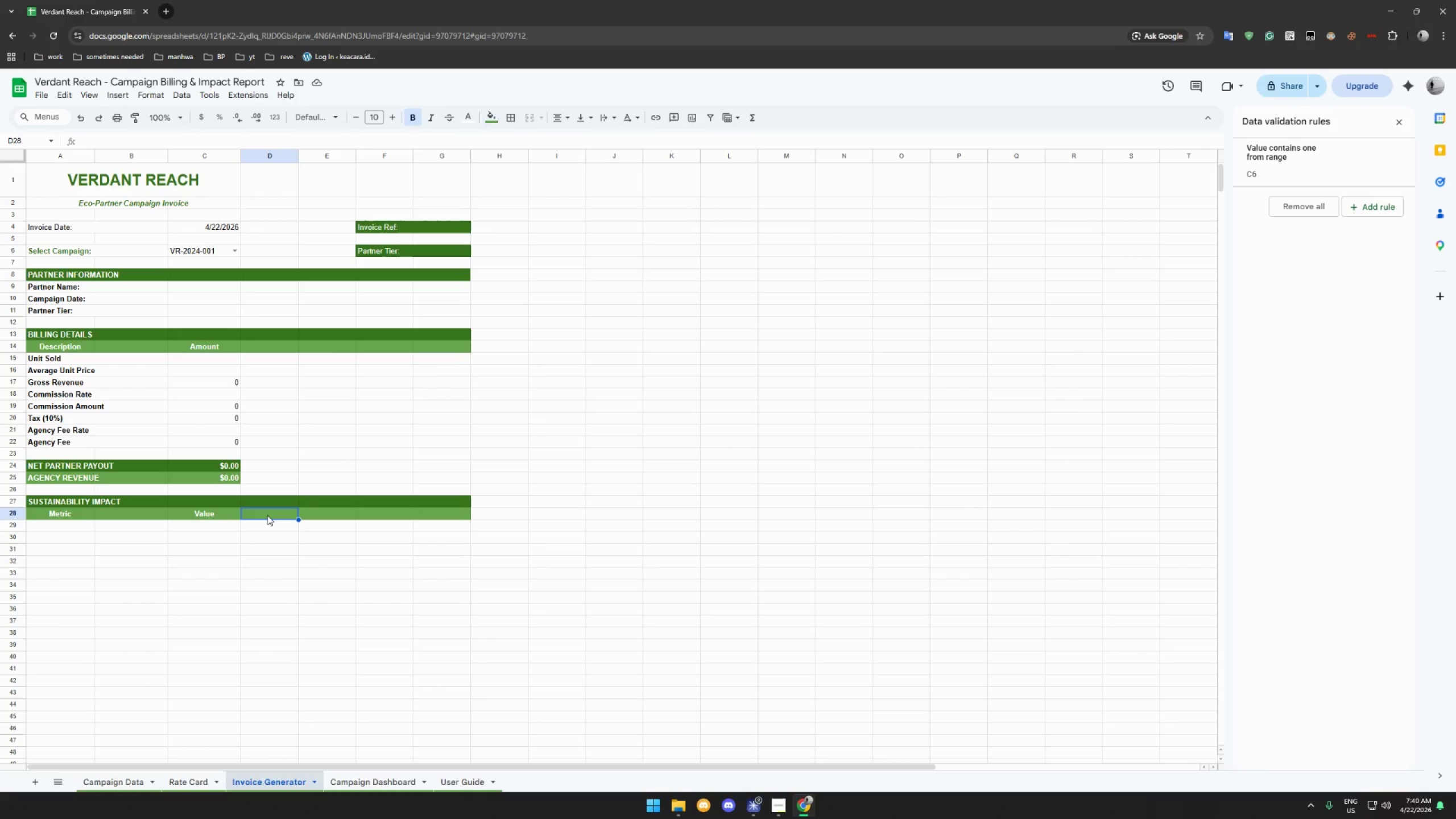 
left_click_drag(start_coordinate=[267, 515], to_coordinate=[425, 514])
 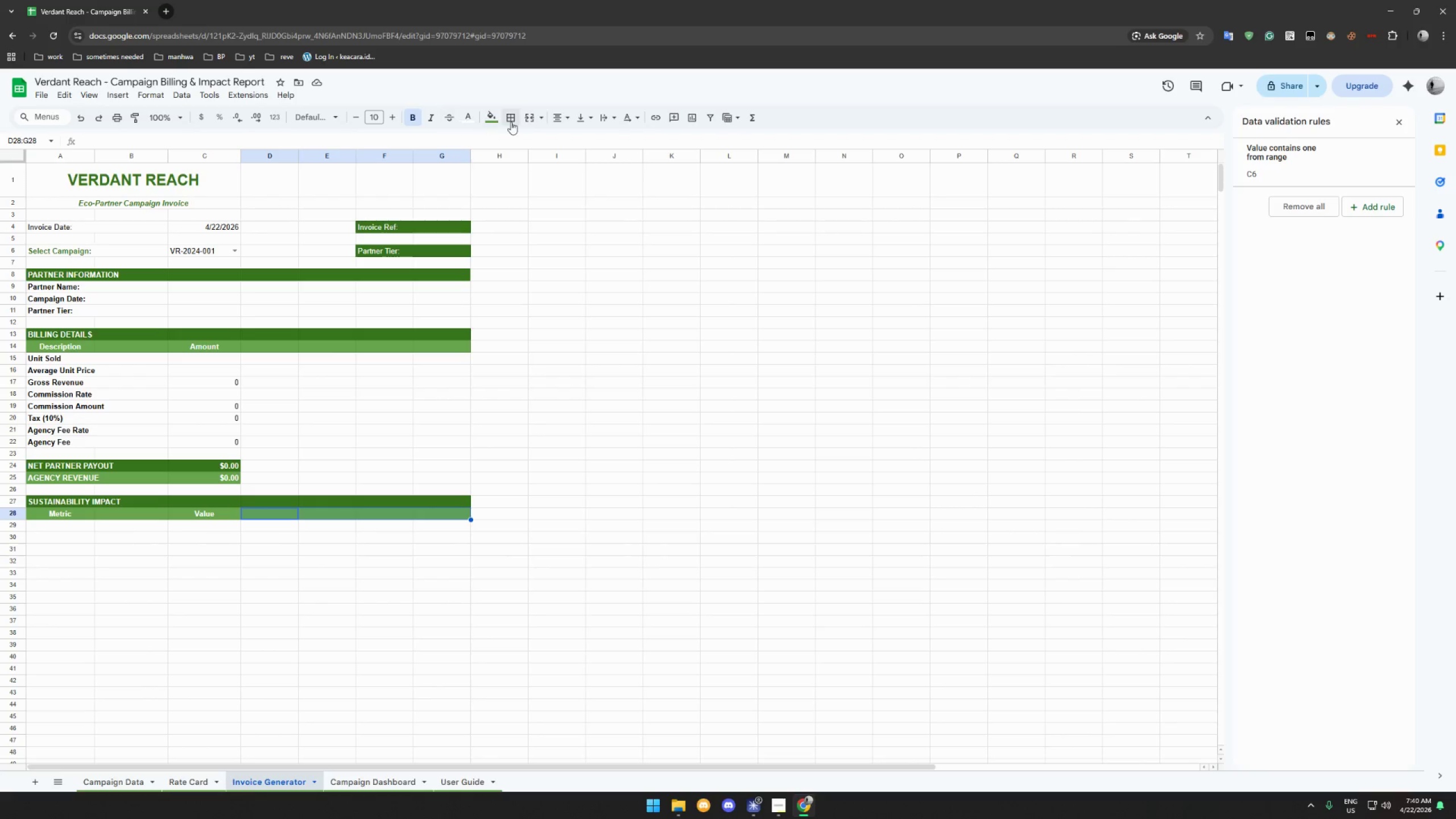 
left_click([530, 117])
 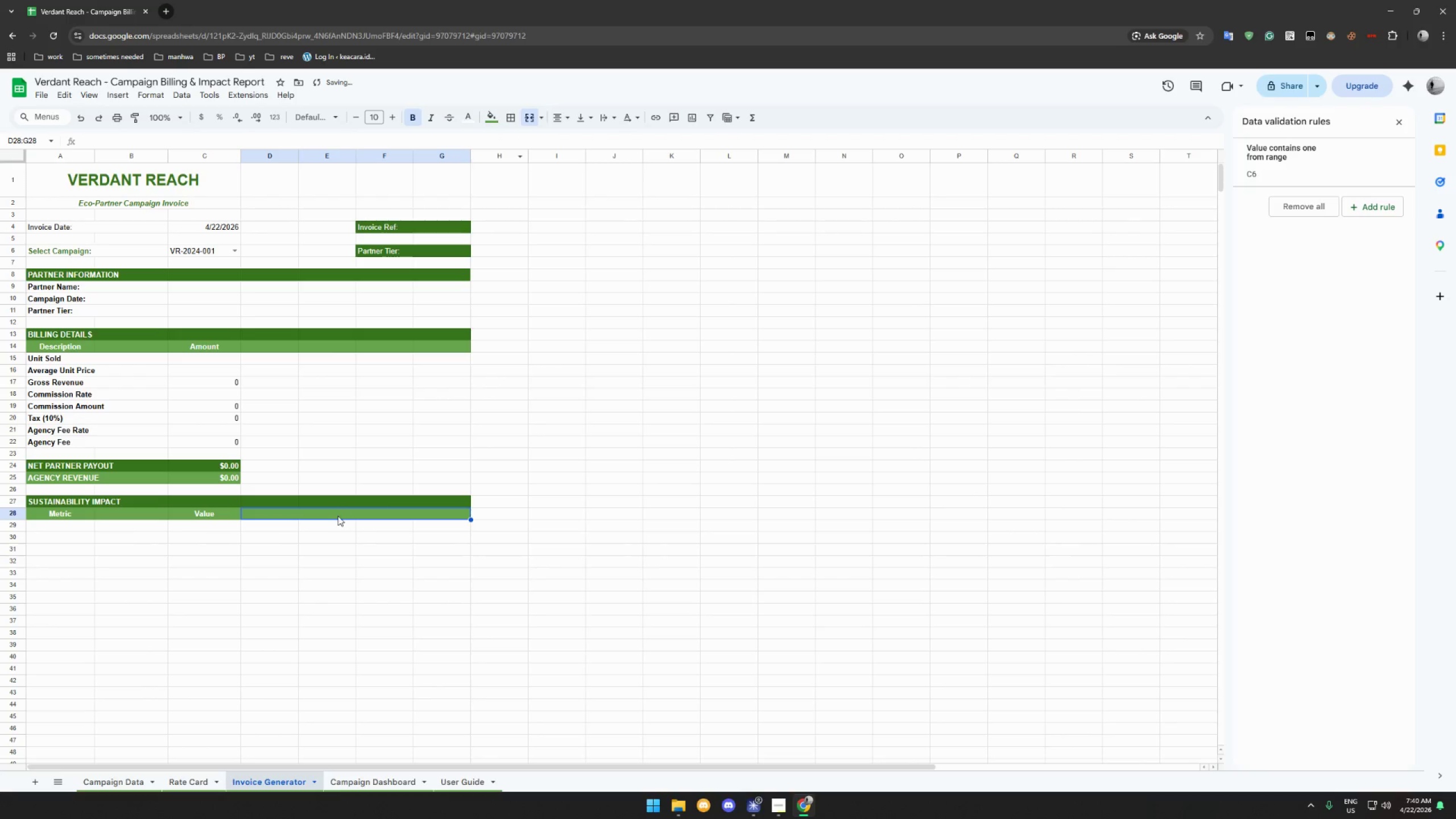 
left_click([338, 516])
 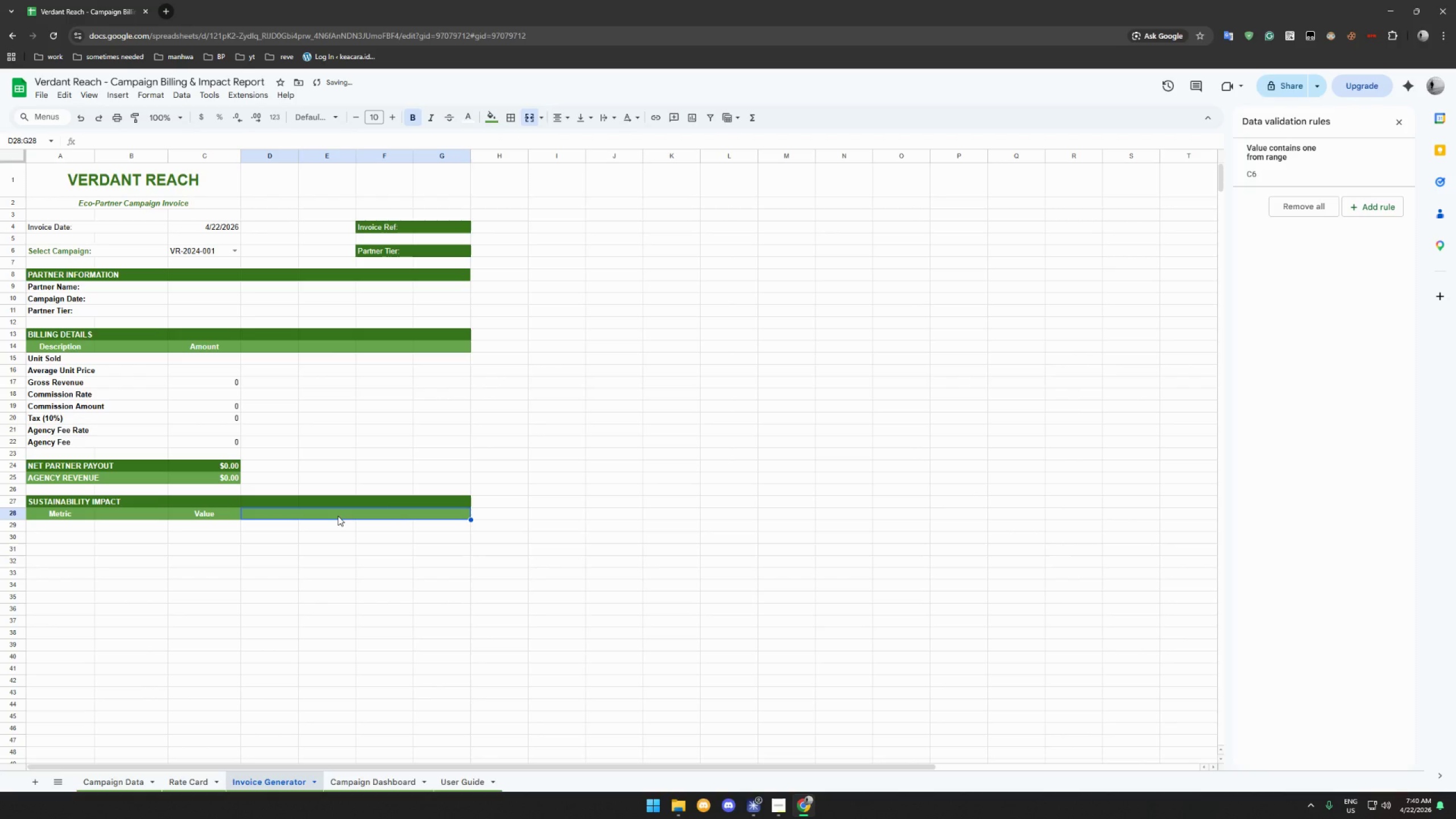 
type(Impact CV)
key(Backspace)
key(Backspace)
type(Visualization)
 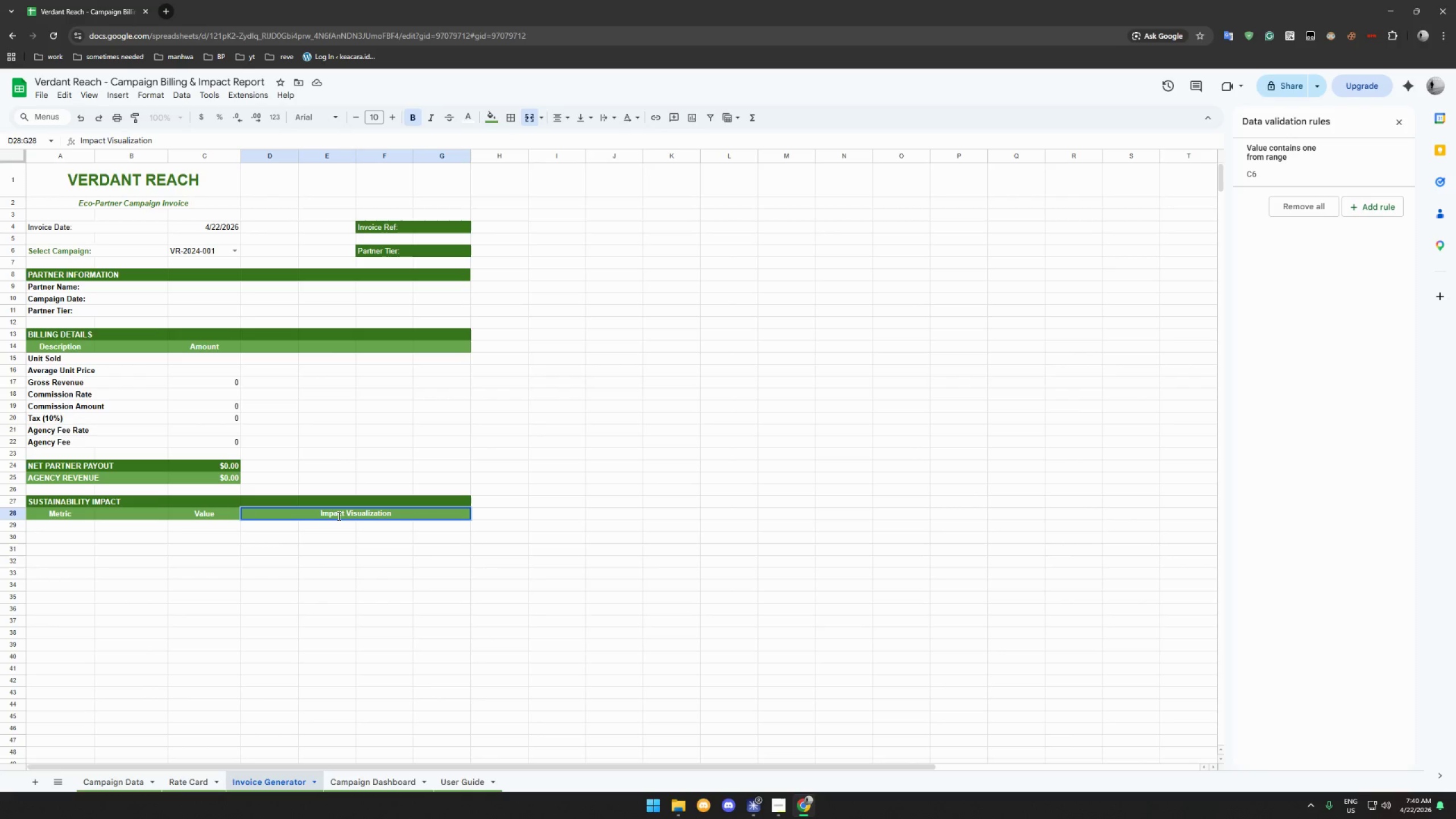 
wait(6.46)
 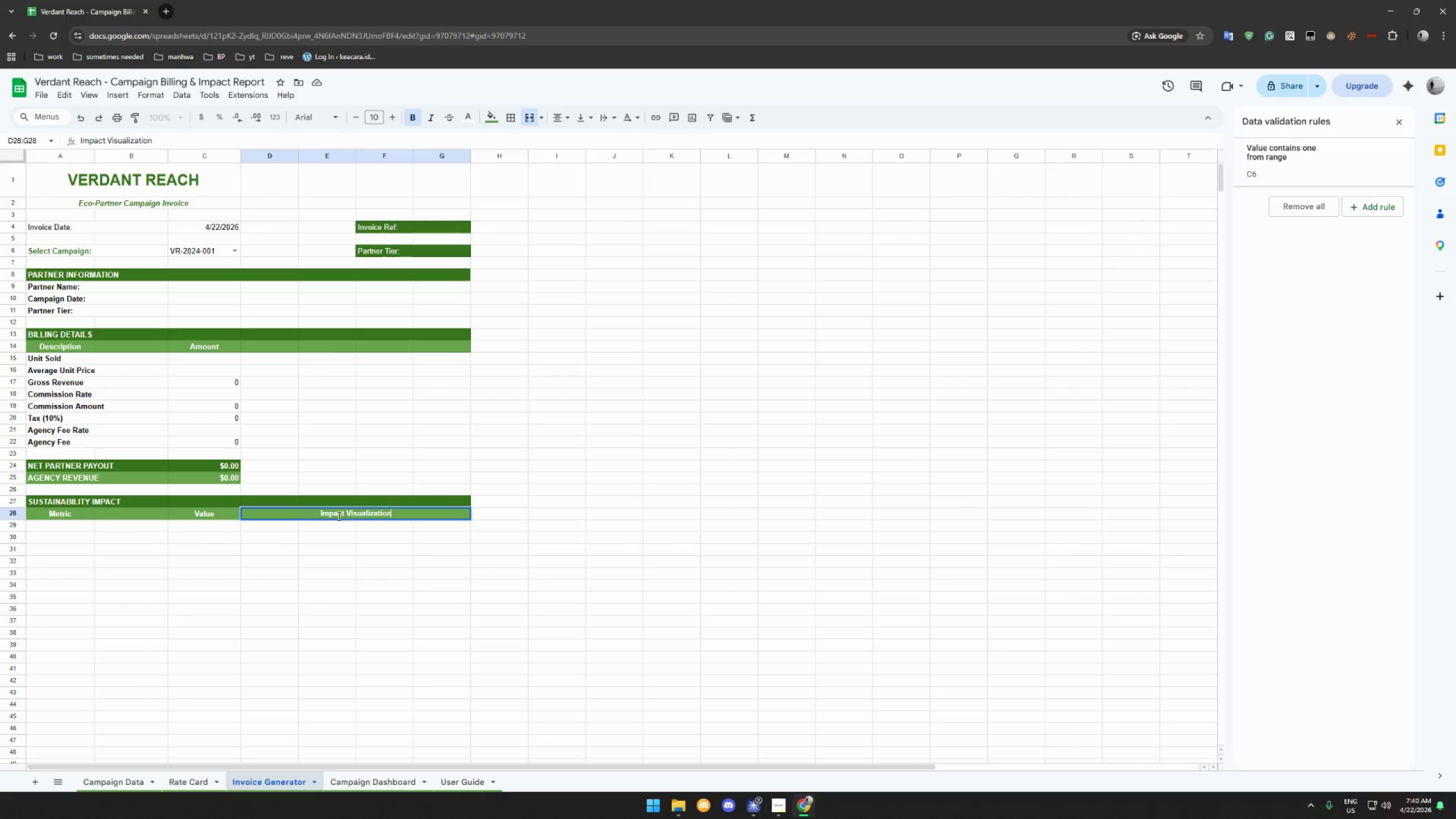 
left_click([68, 527])
 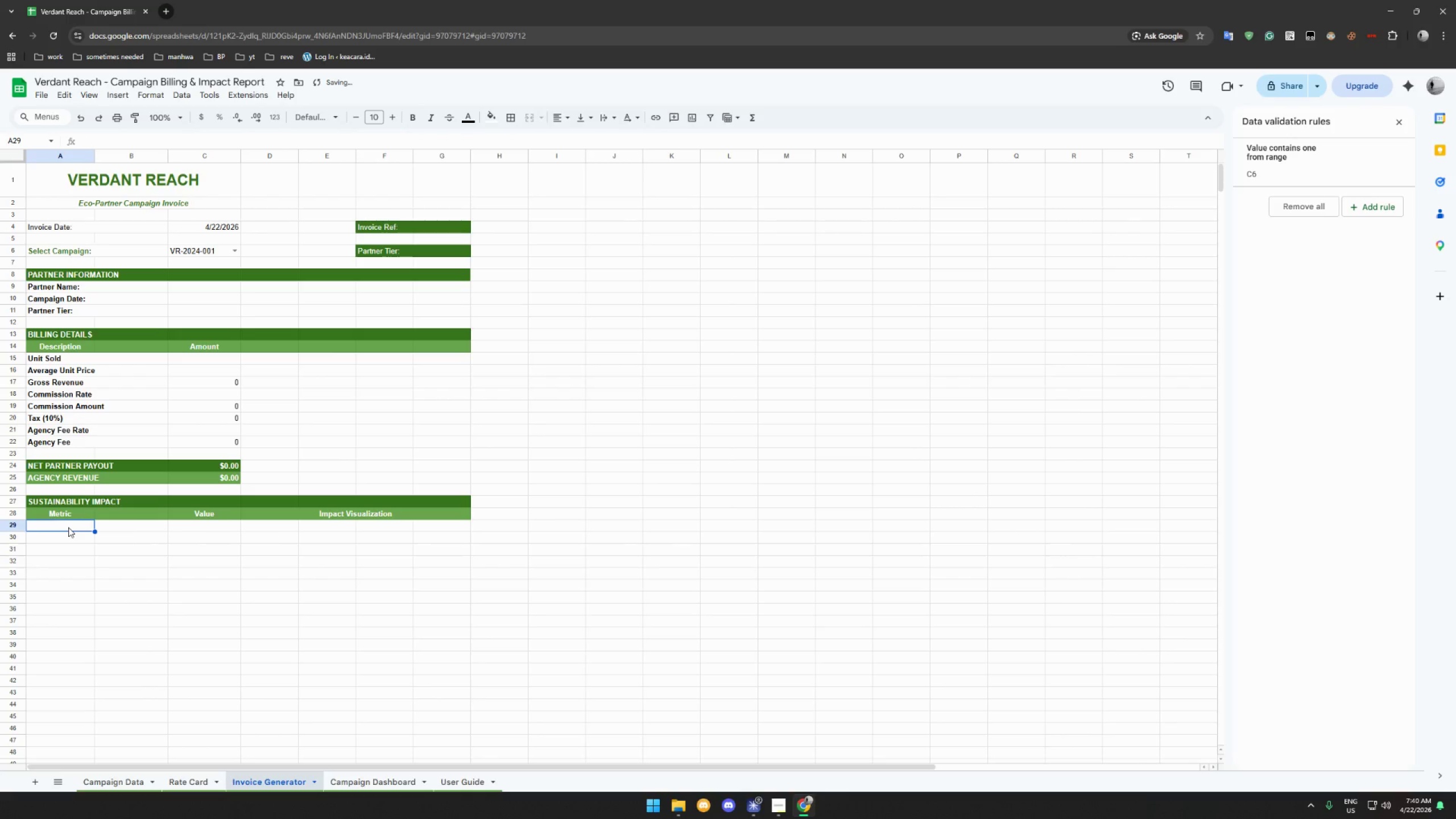 
left_click_drag(start_coordinate=[68, 527], to_coordinate=[125, 527])
 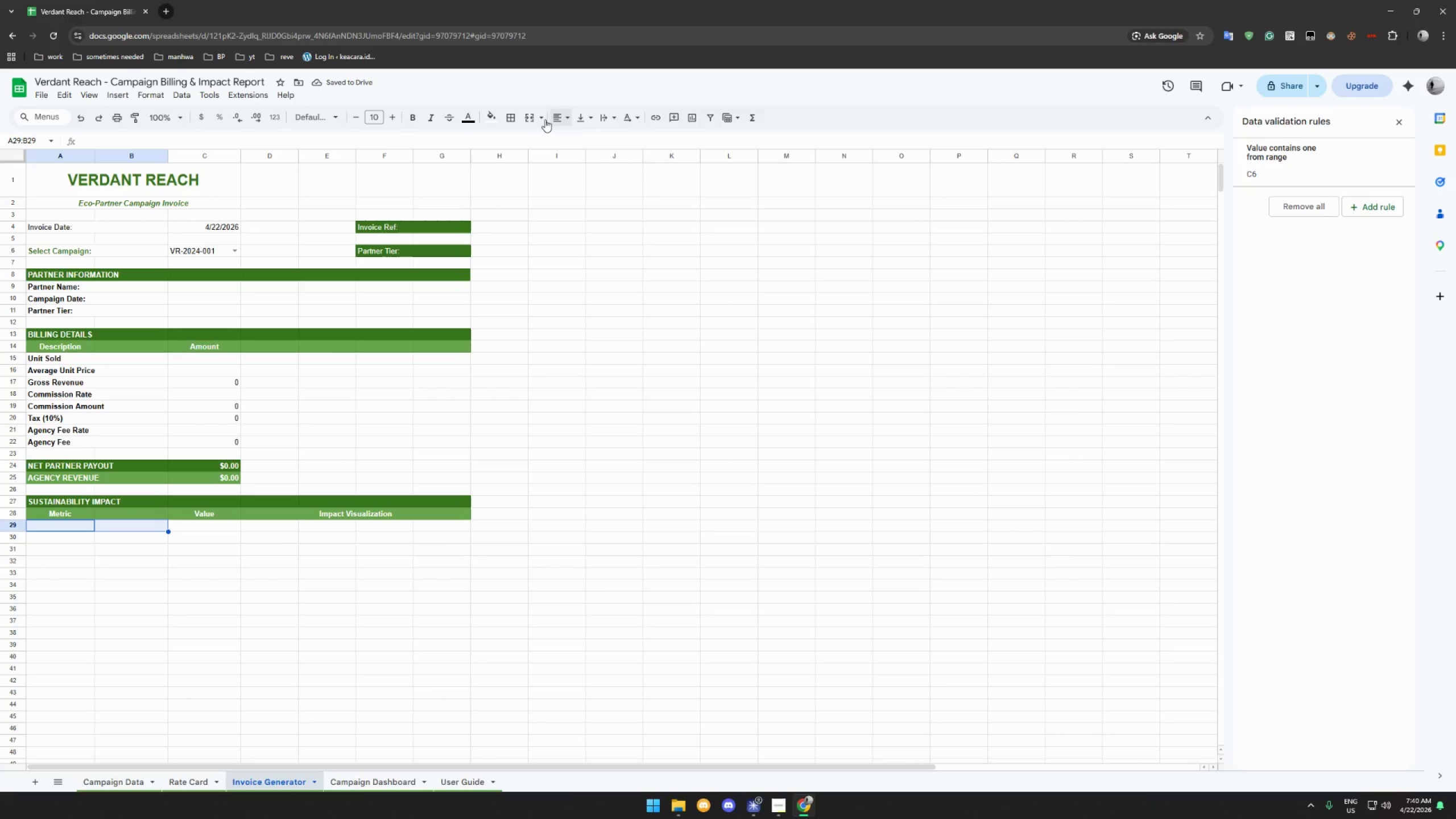 
left_click([530, 118])
 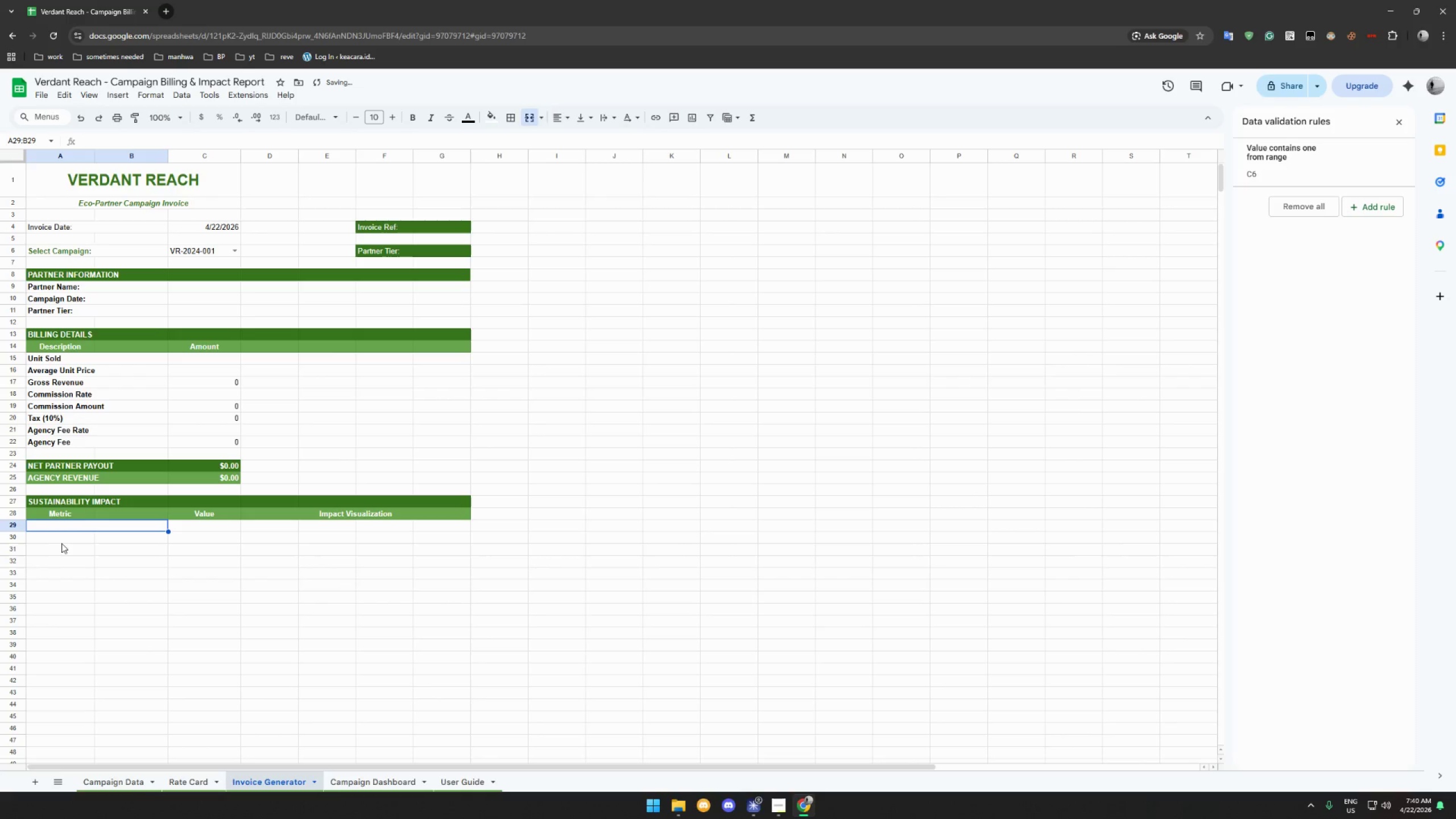 
left_click_drag(start_coordinate=[65, 539], to_coordinate=[126, 540])
 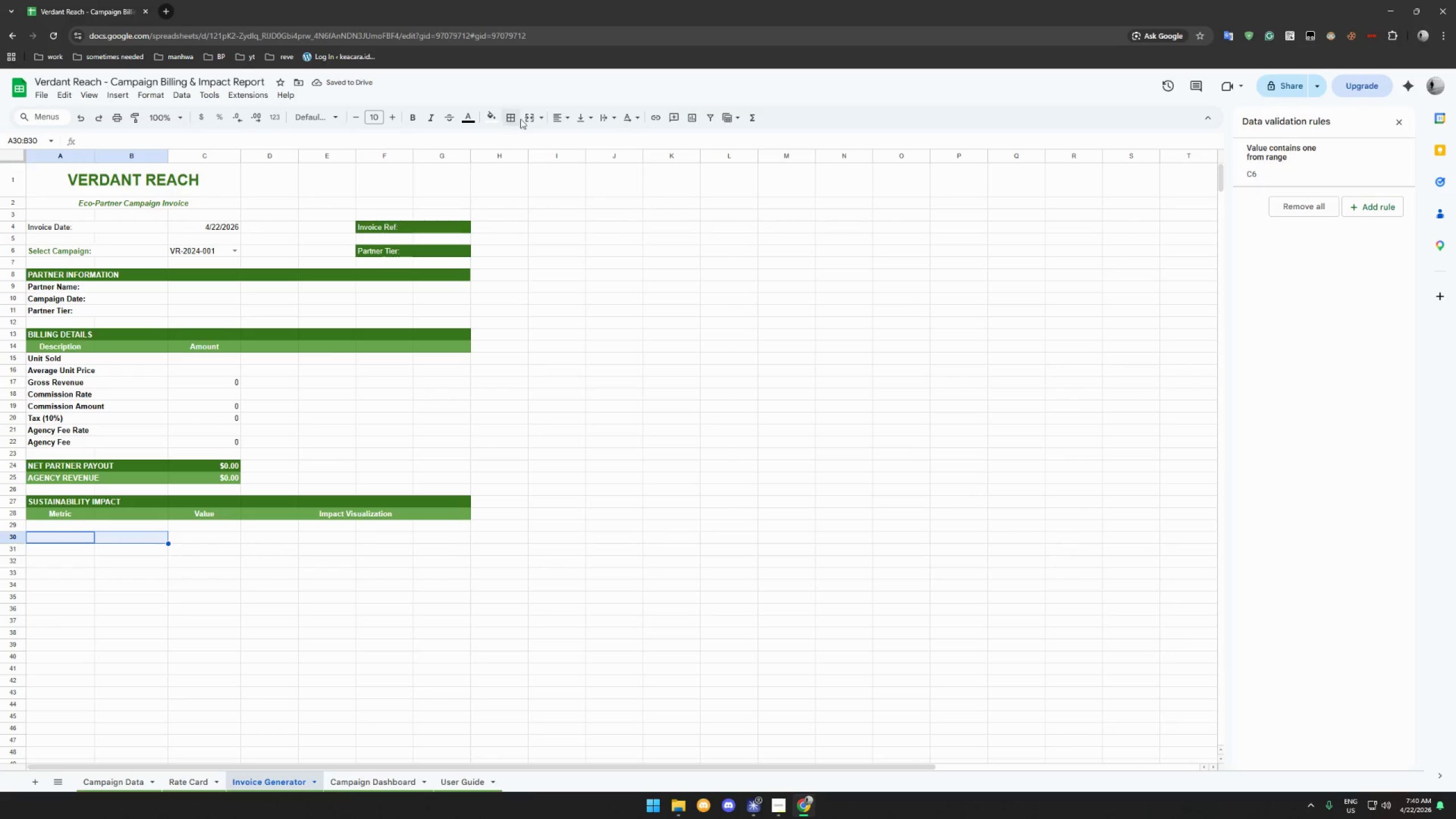 
left_click([525, 117])
 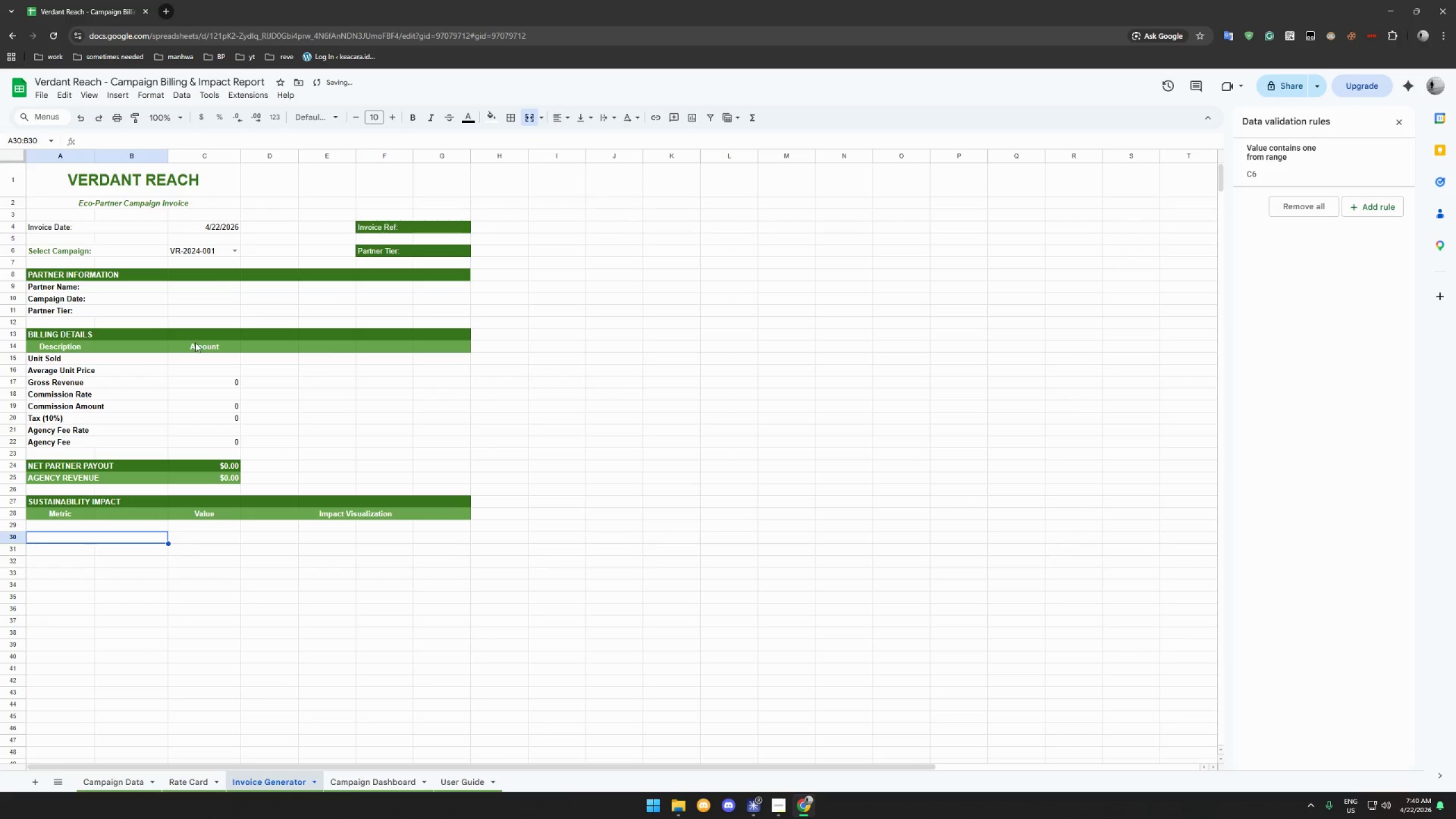 
left_click([136, 527])
 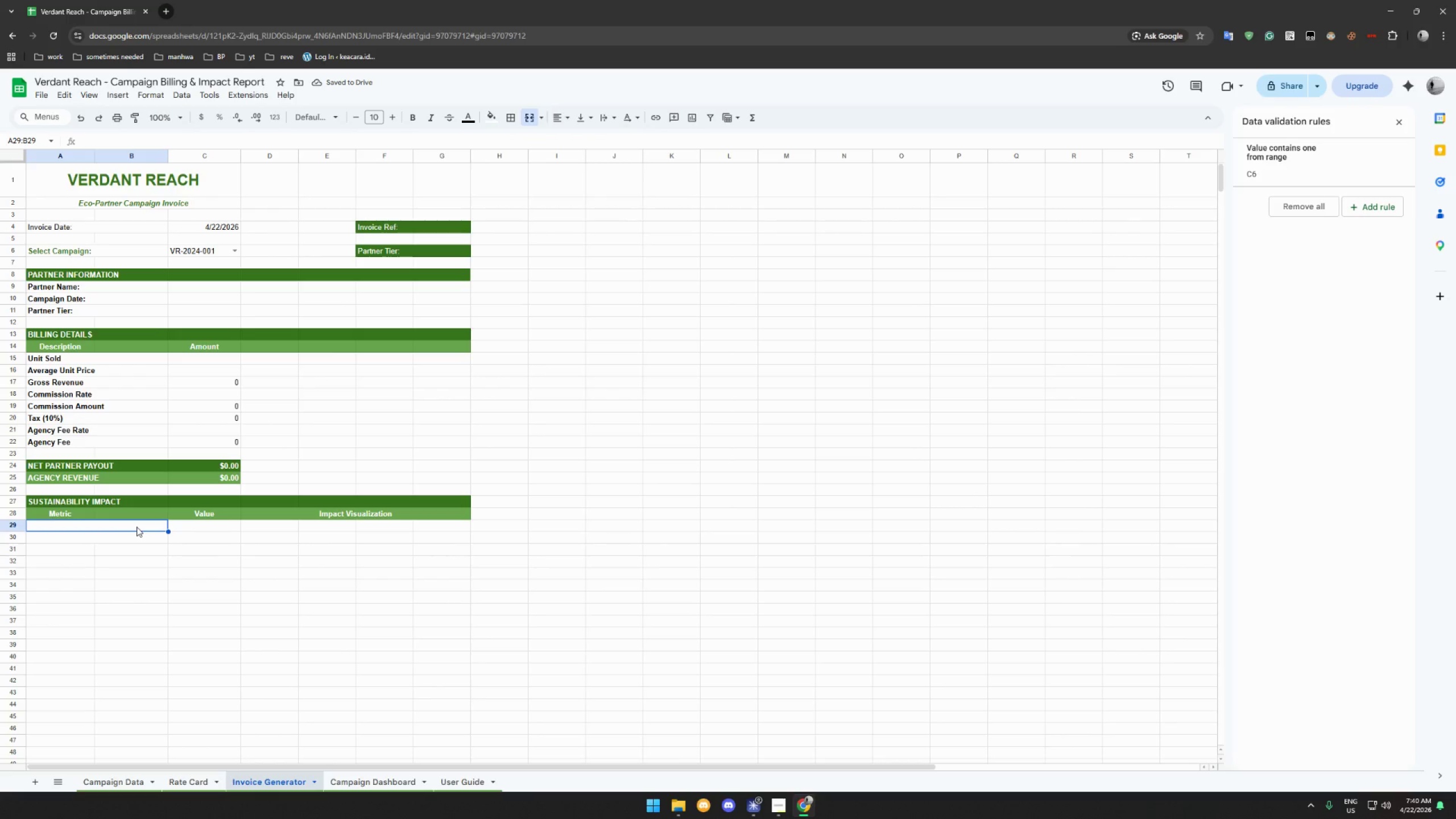 
type(Plastic Bottles Diverted)
 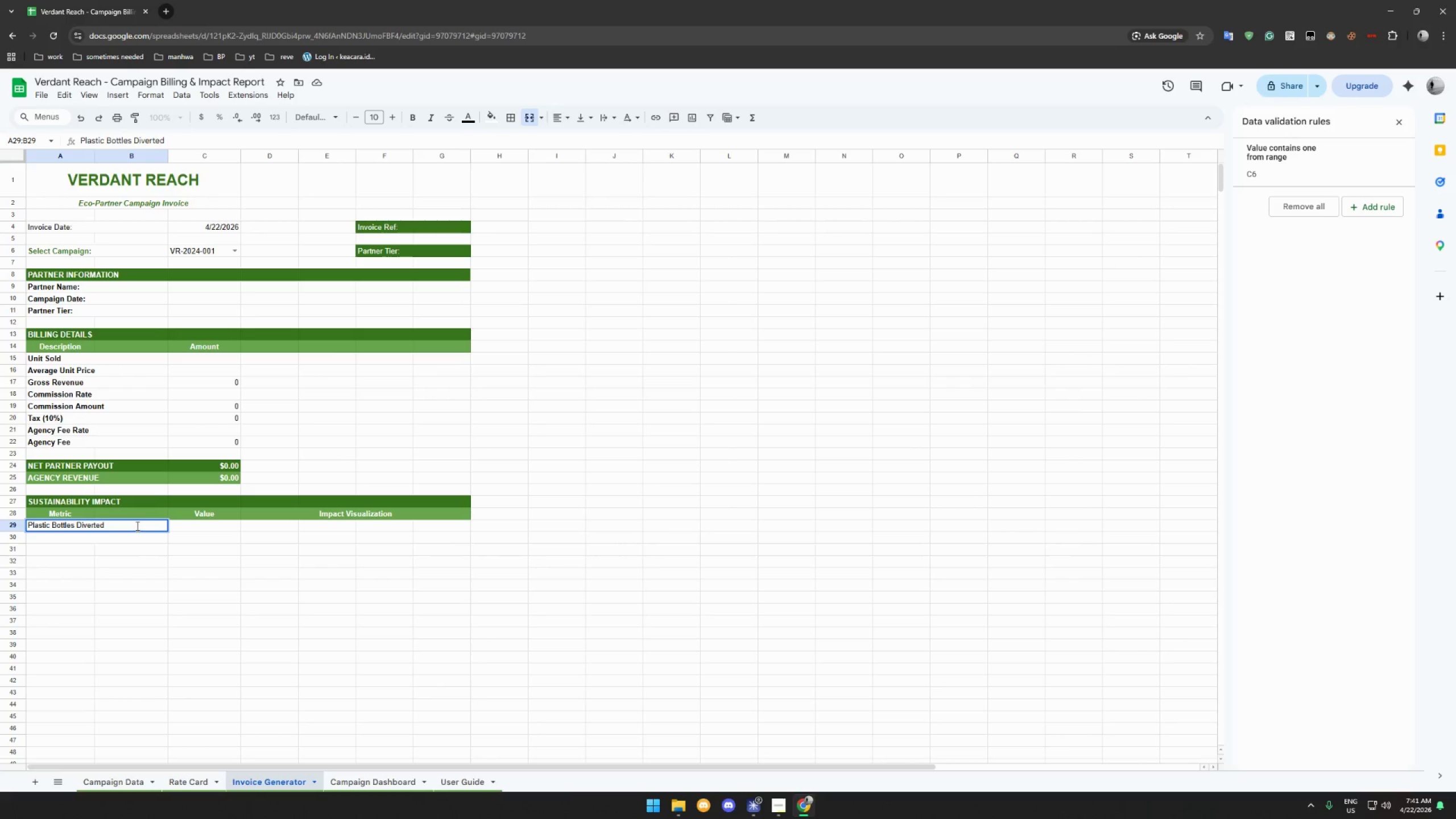 
left_click([135, 554])
 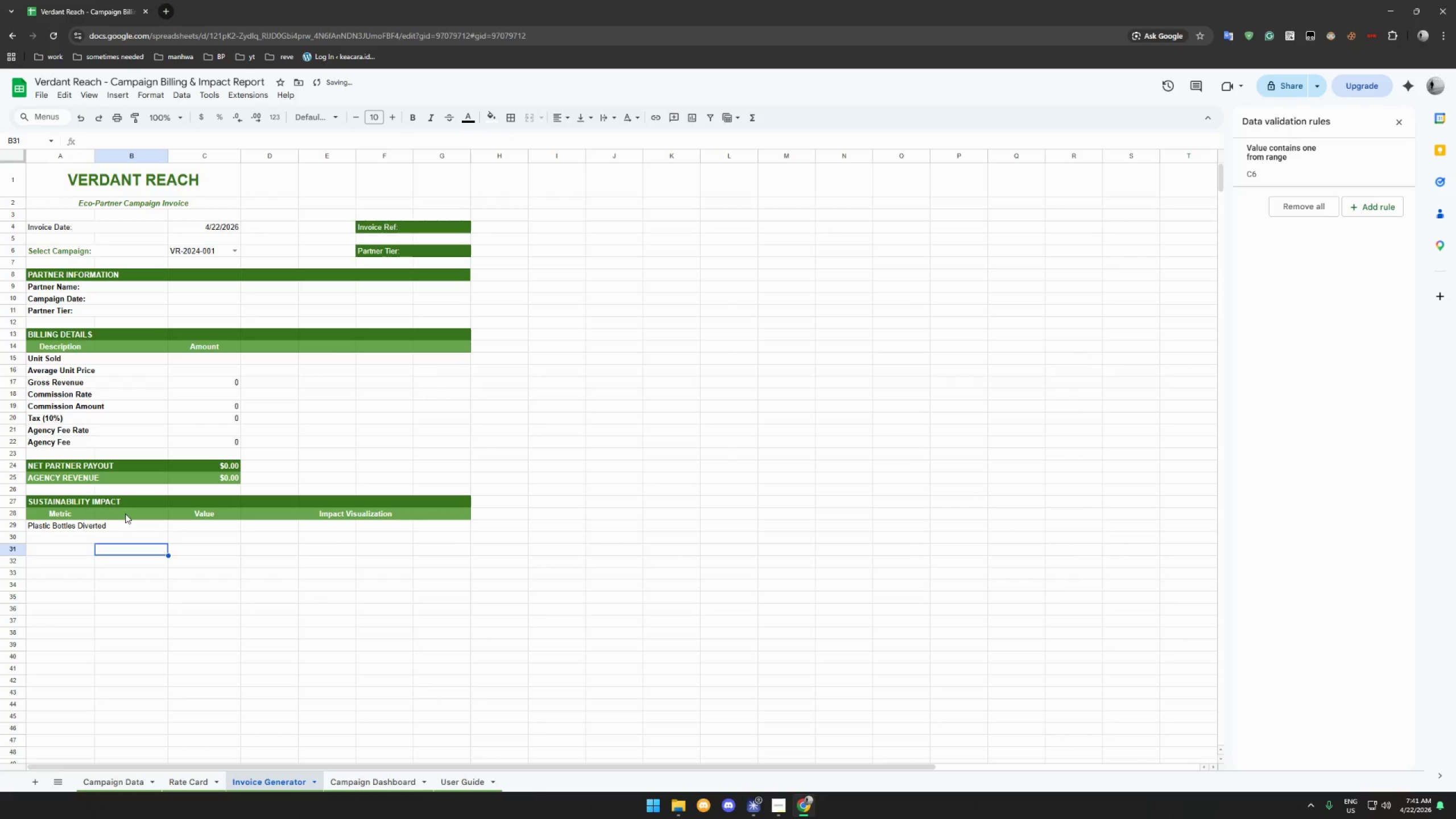 
left_click_drag(start_coordinate=[125, 513], to_coordinate=[78, 513])
 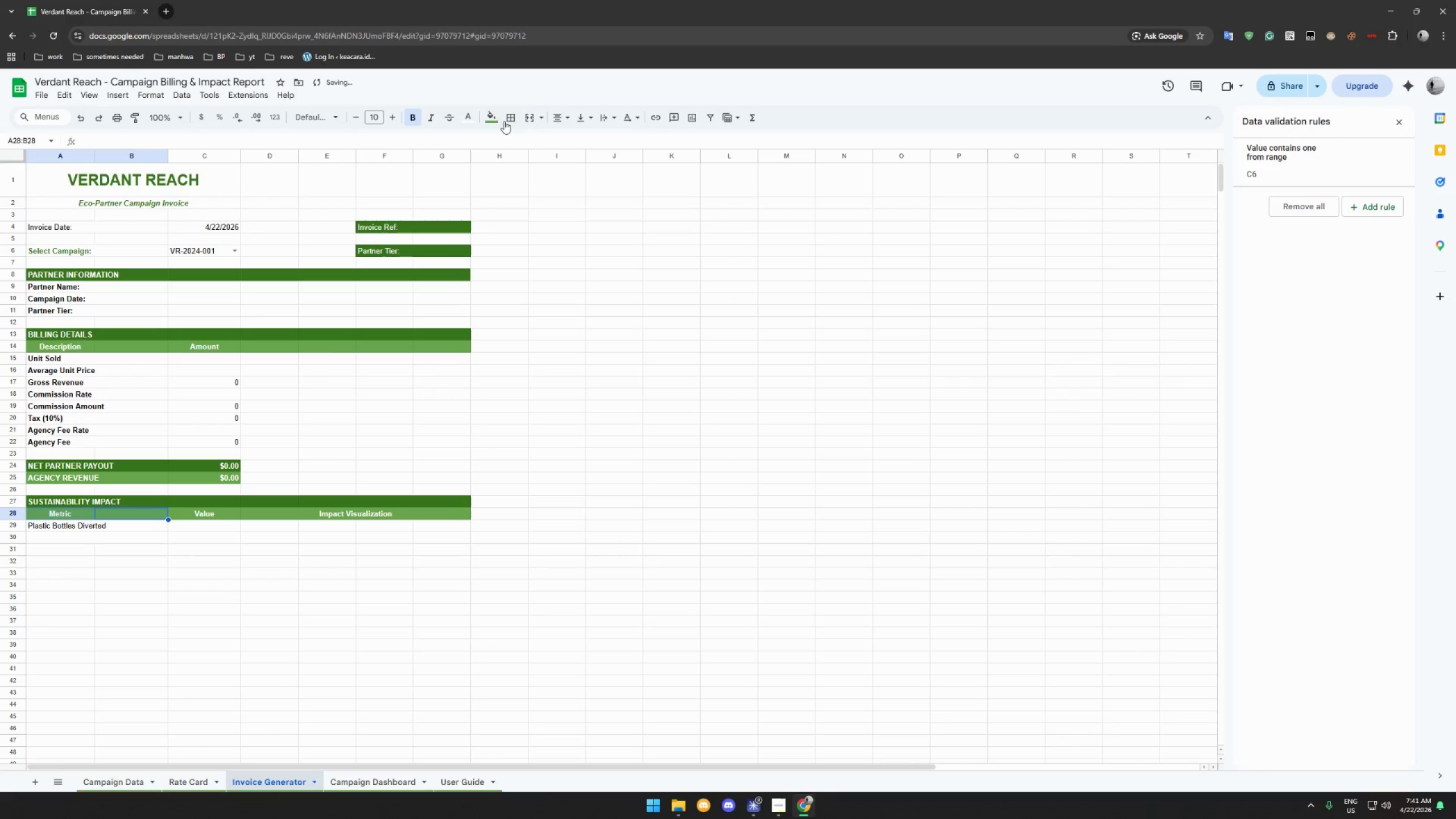 
left_click([526, 120])
 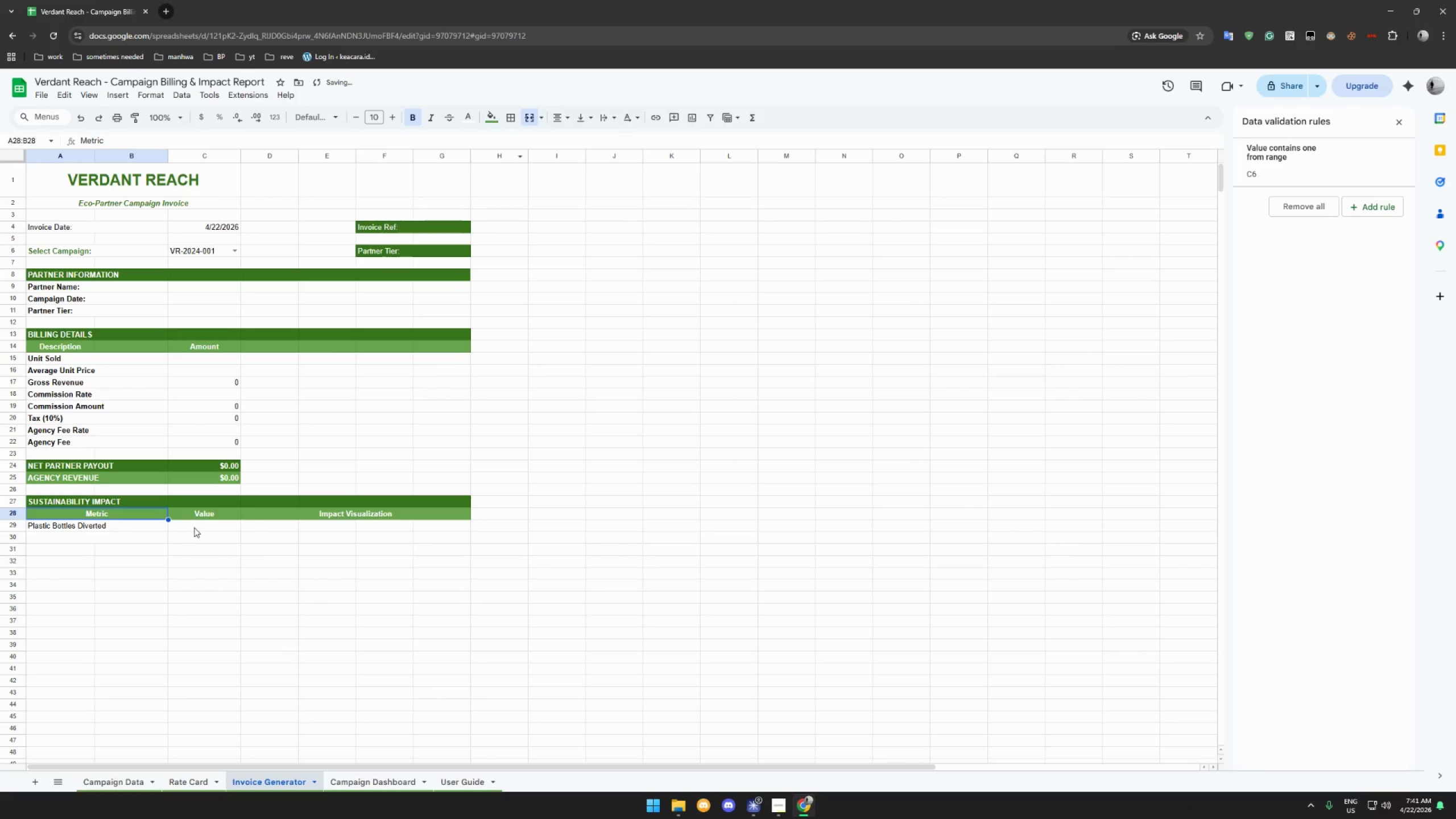 
left_click([100, 536])
 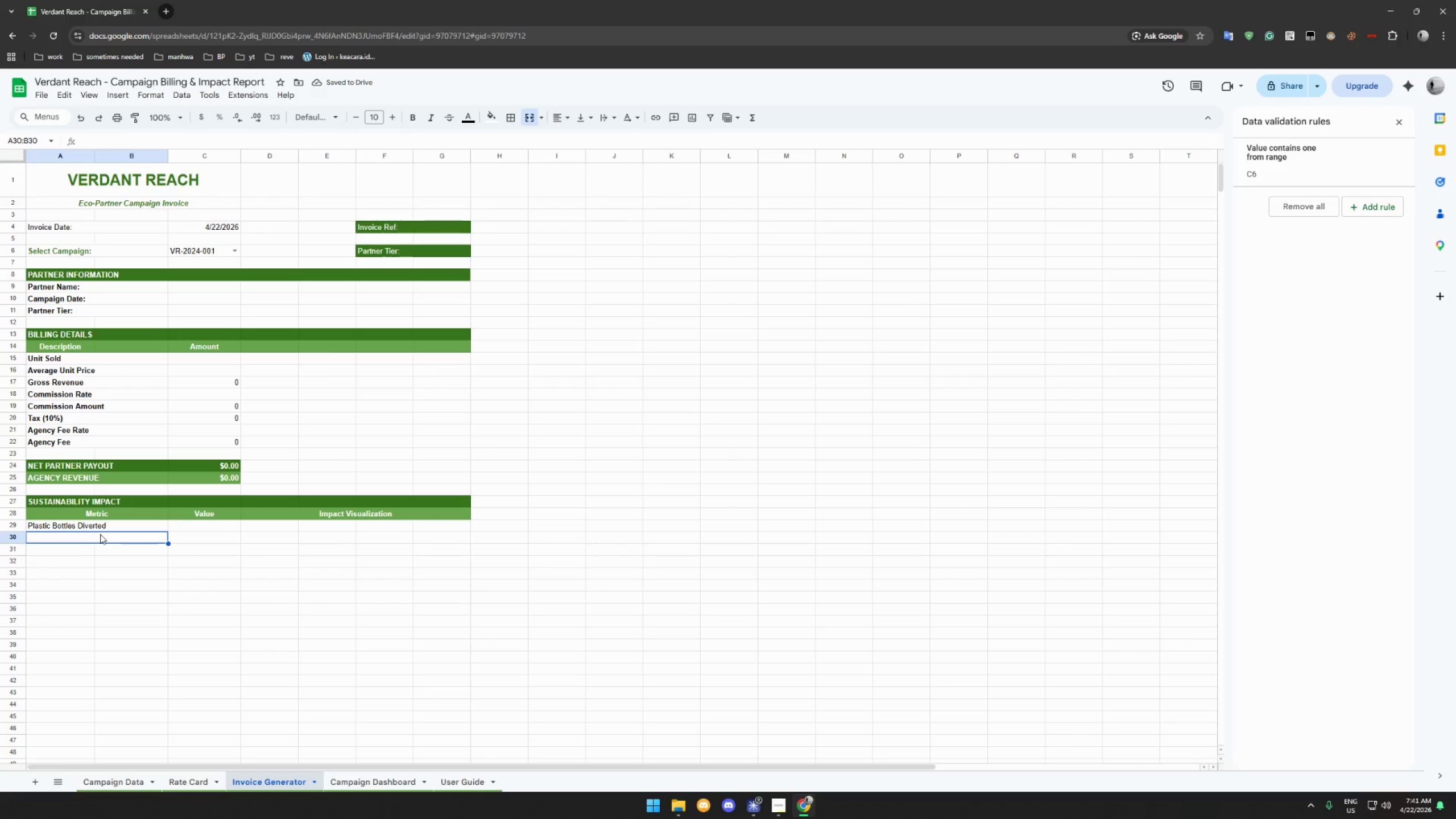 
type(Carbon Offset (kg))
 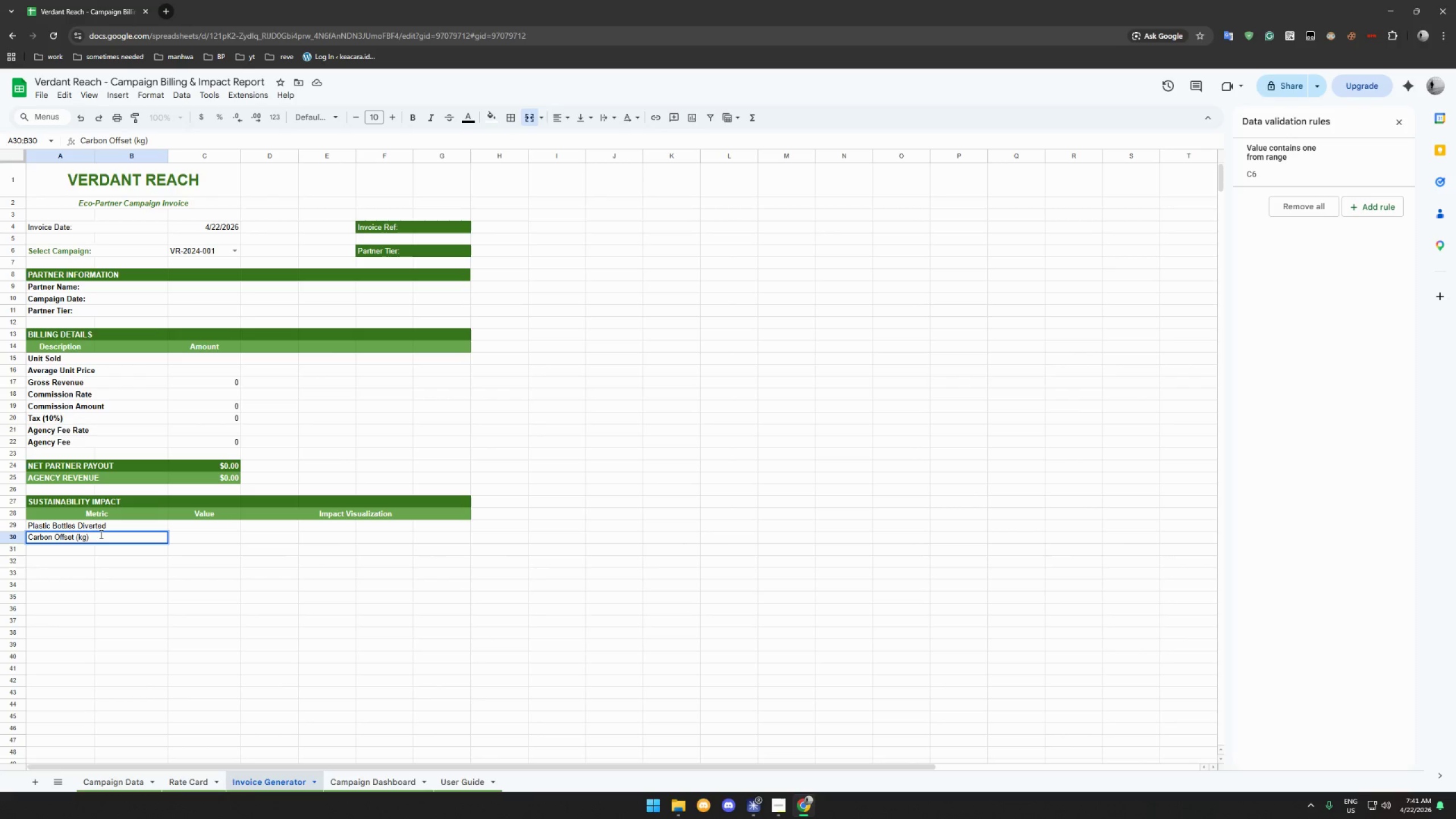 
left_click([115, 560])
 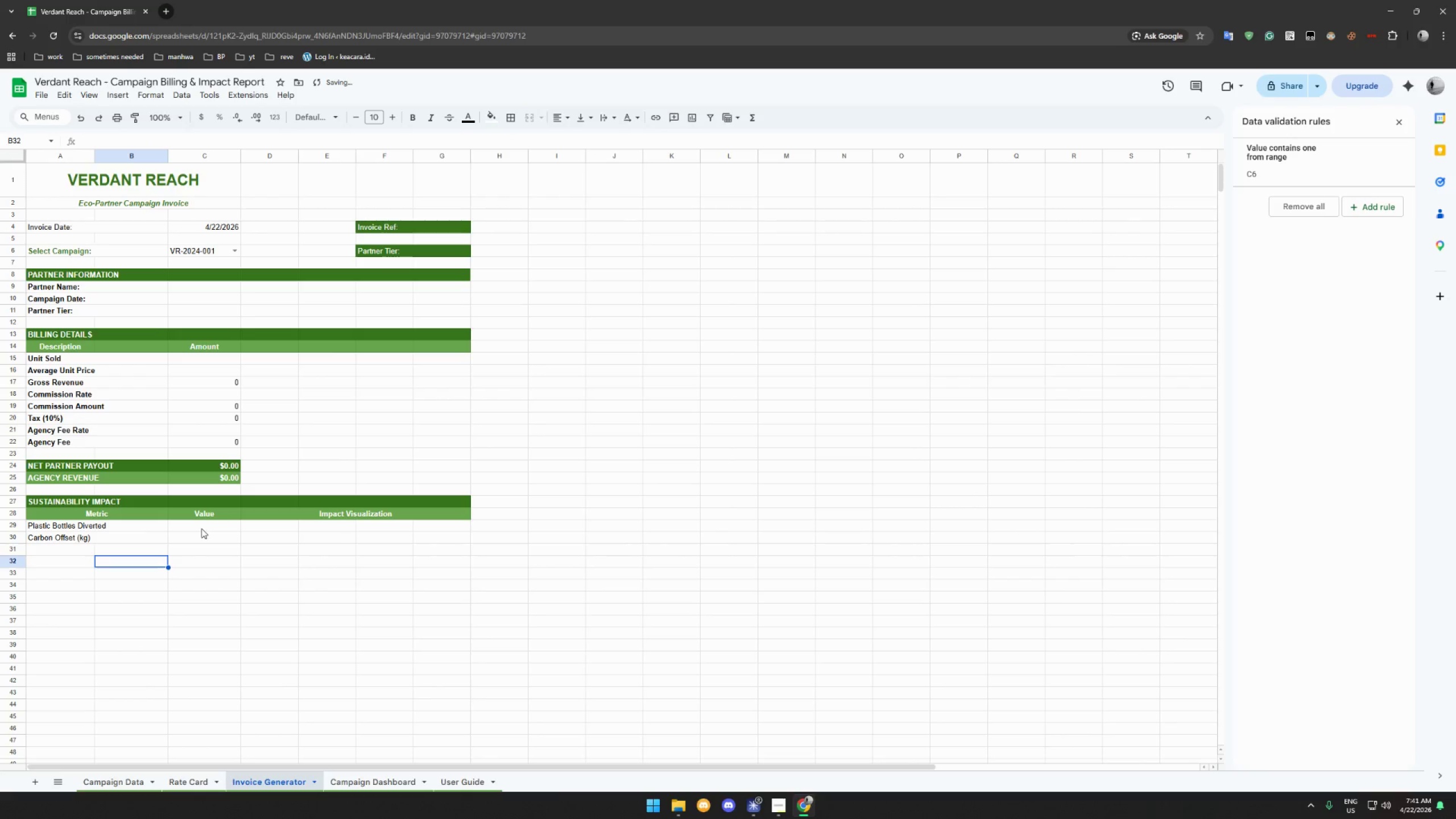 
left_click([202, 527])
 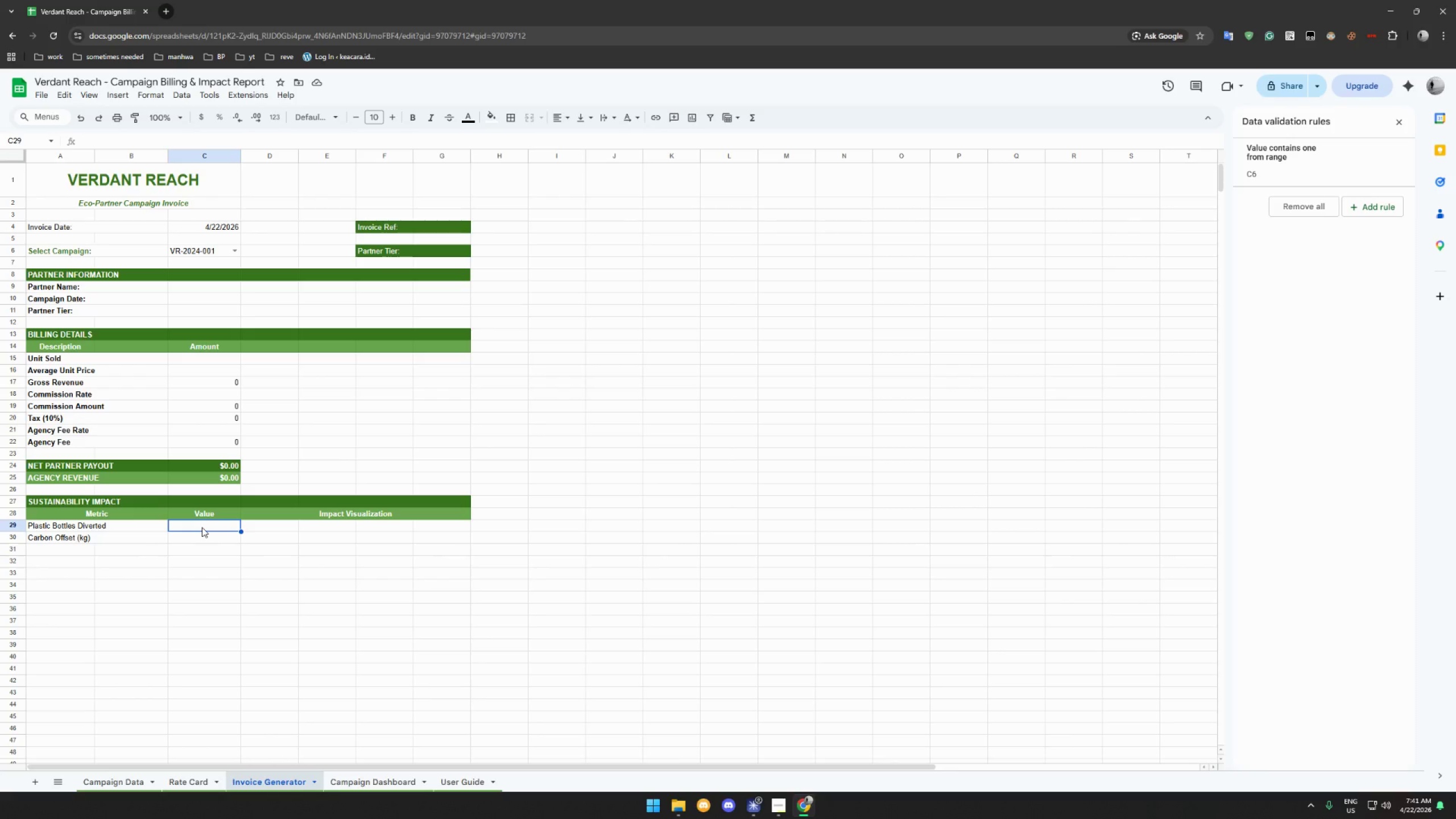 
wait(29.93)
 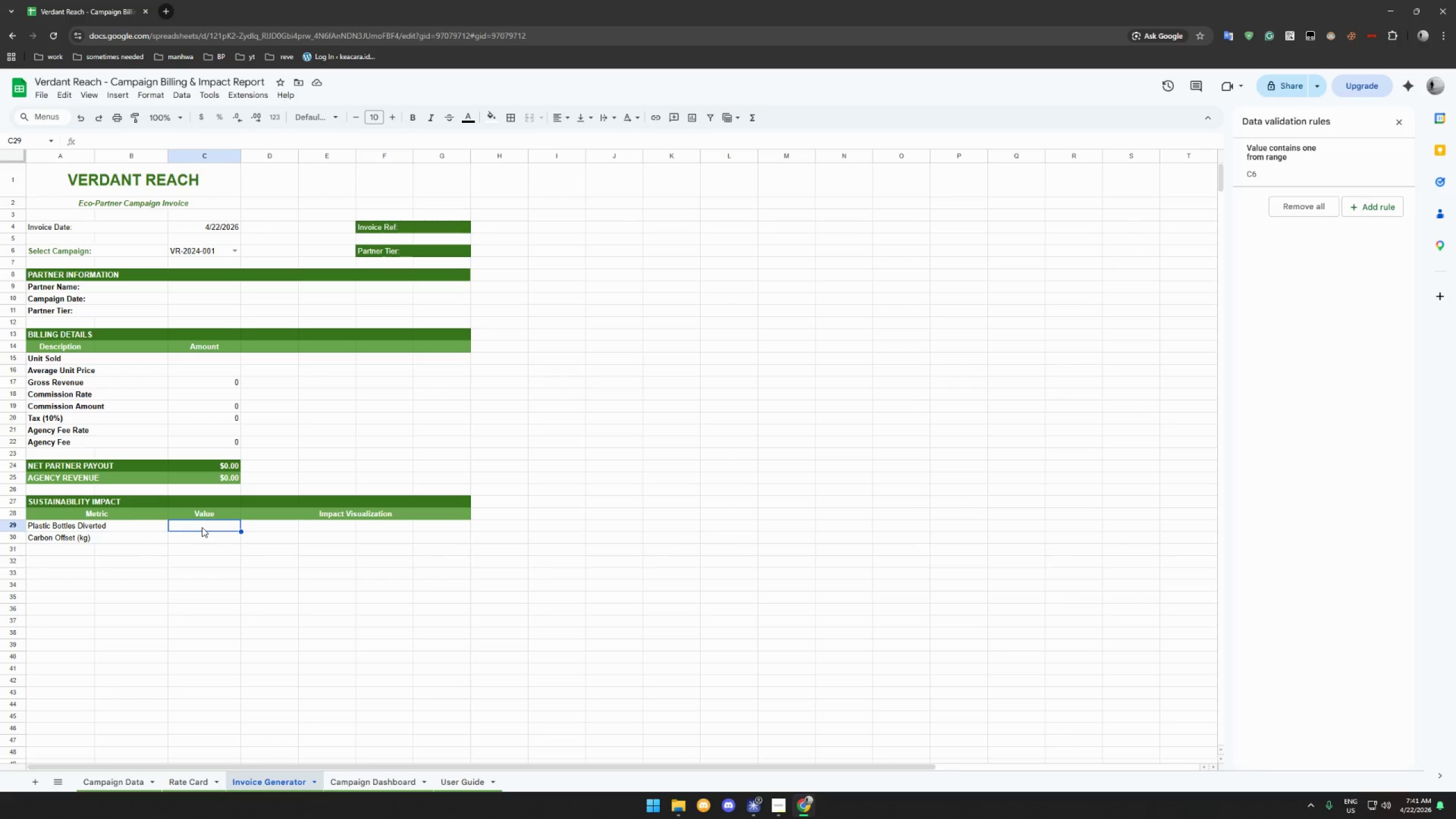 
type(=iferror(Rep)
key(Backspace)
key(Backspace)
key(Backspace)
type(rept(")
 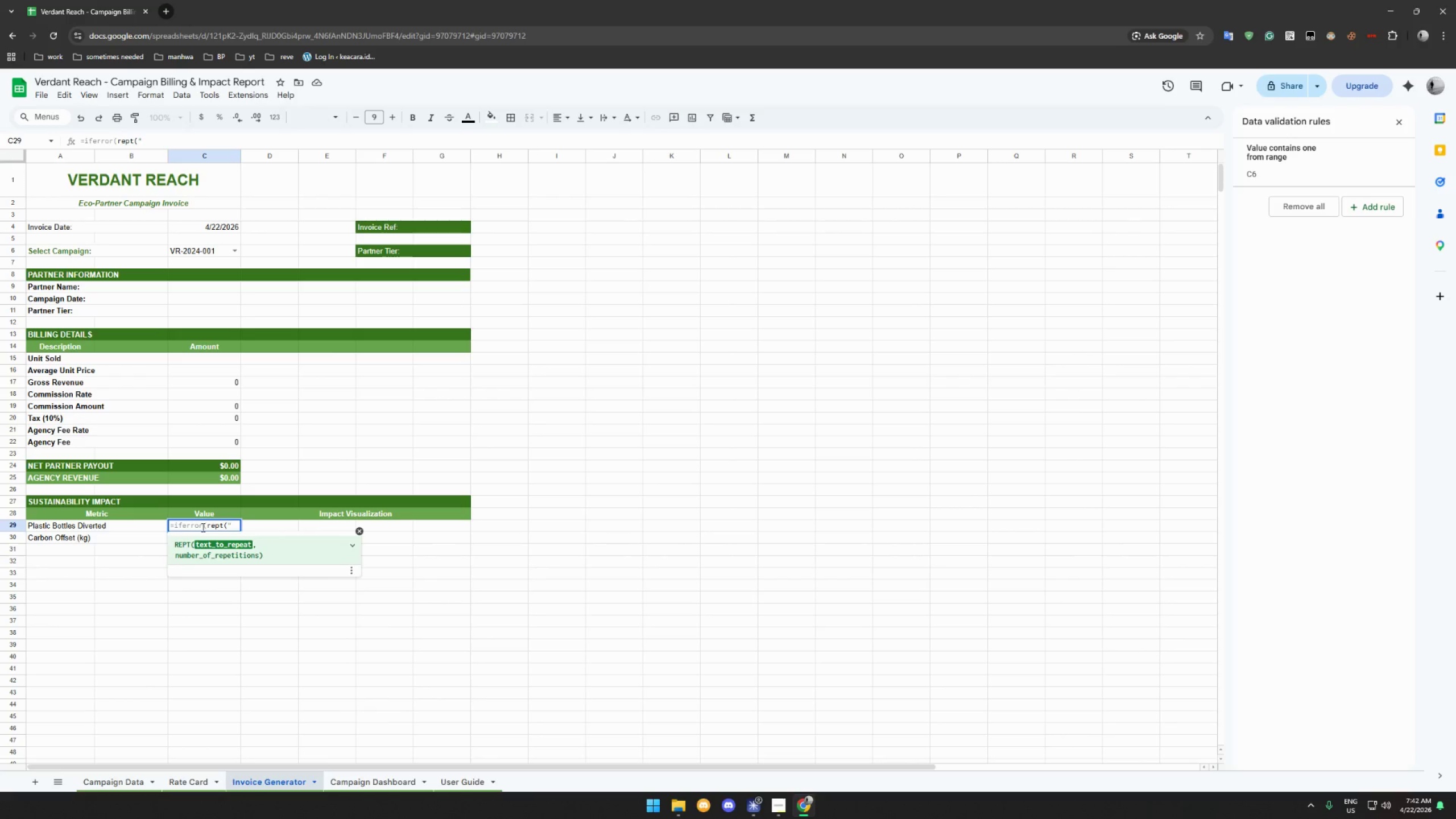 
wait(5.38)
 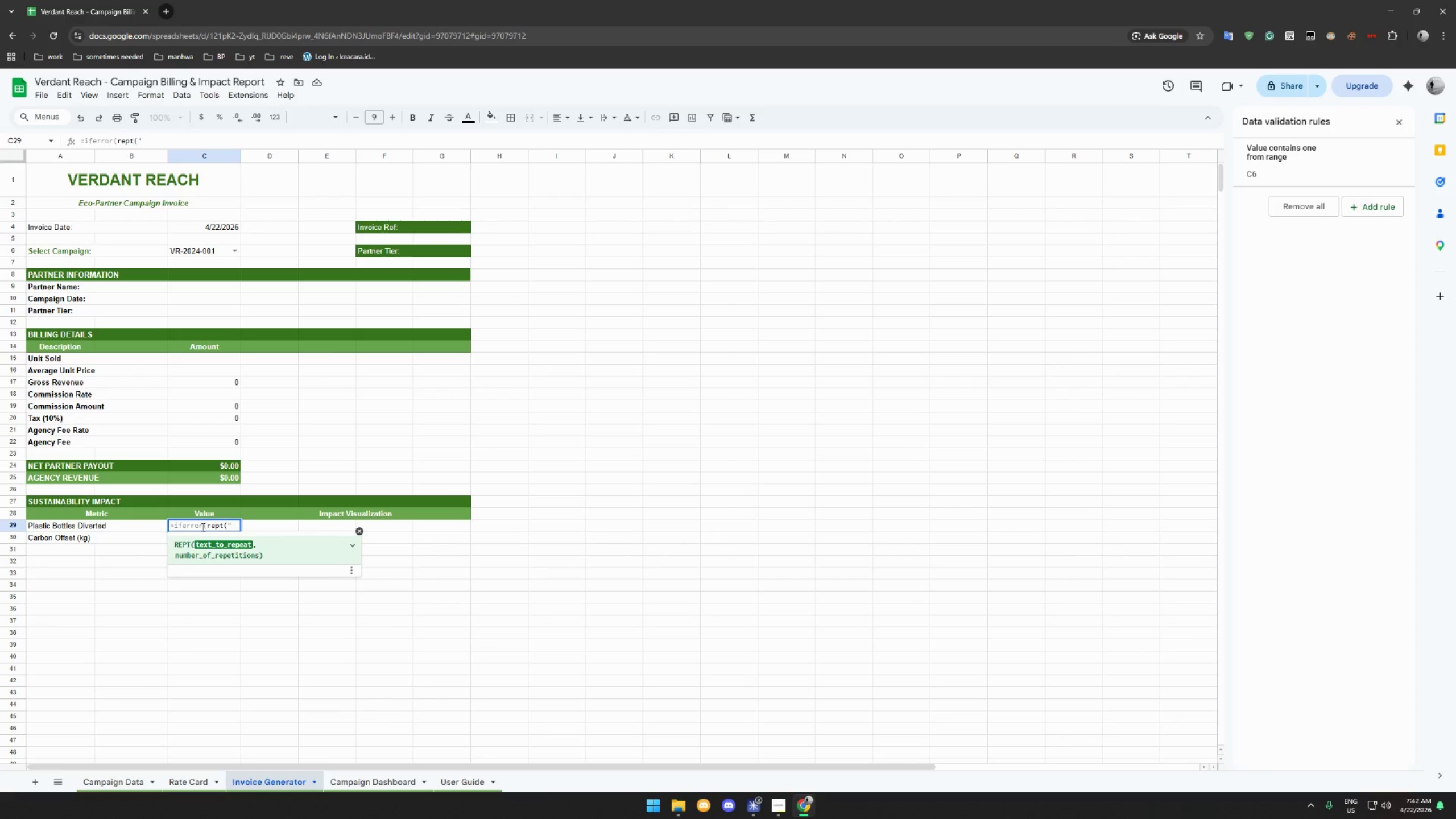 
left_click([164, 6])
 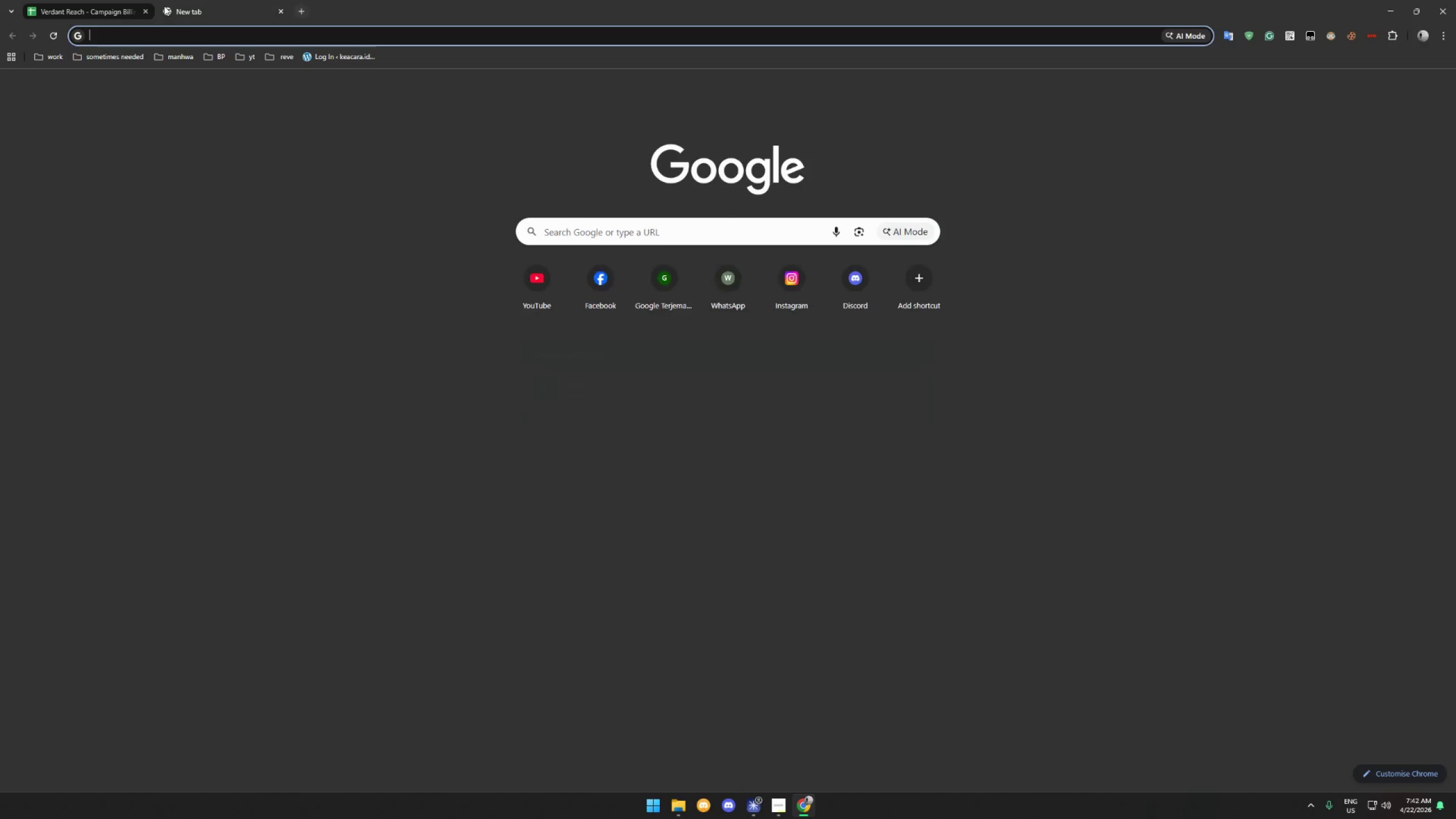 
type(green block cymbol)
key(Backspace)
key(Backspace)
key(Backspace)
key(Backspace)
key(Backspace)
key(Backspace)
type(symbol google sheet)
 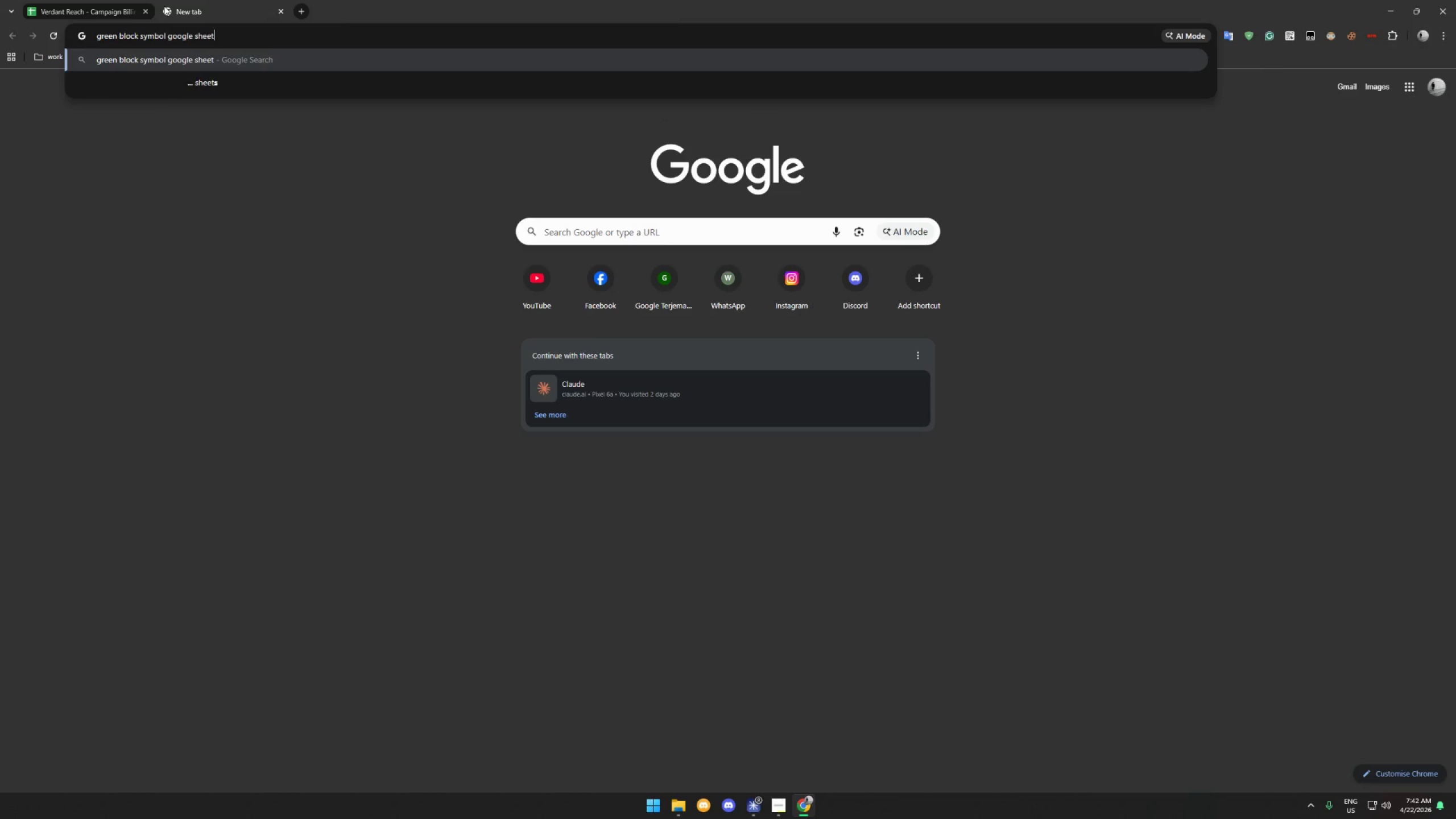 
key(Enter)
 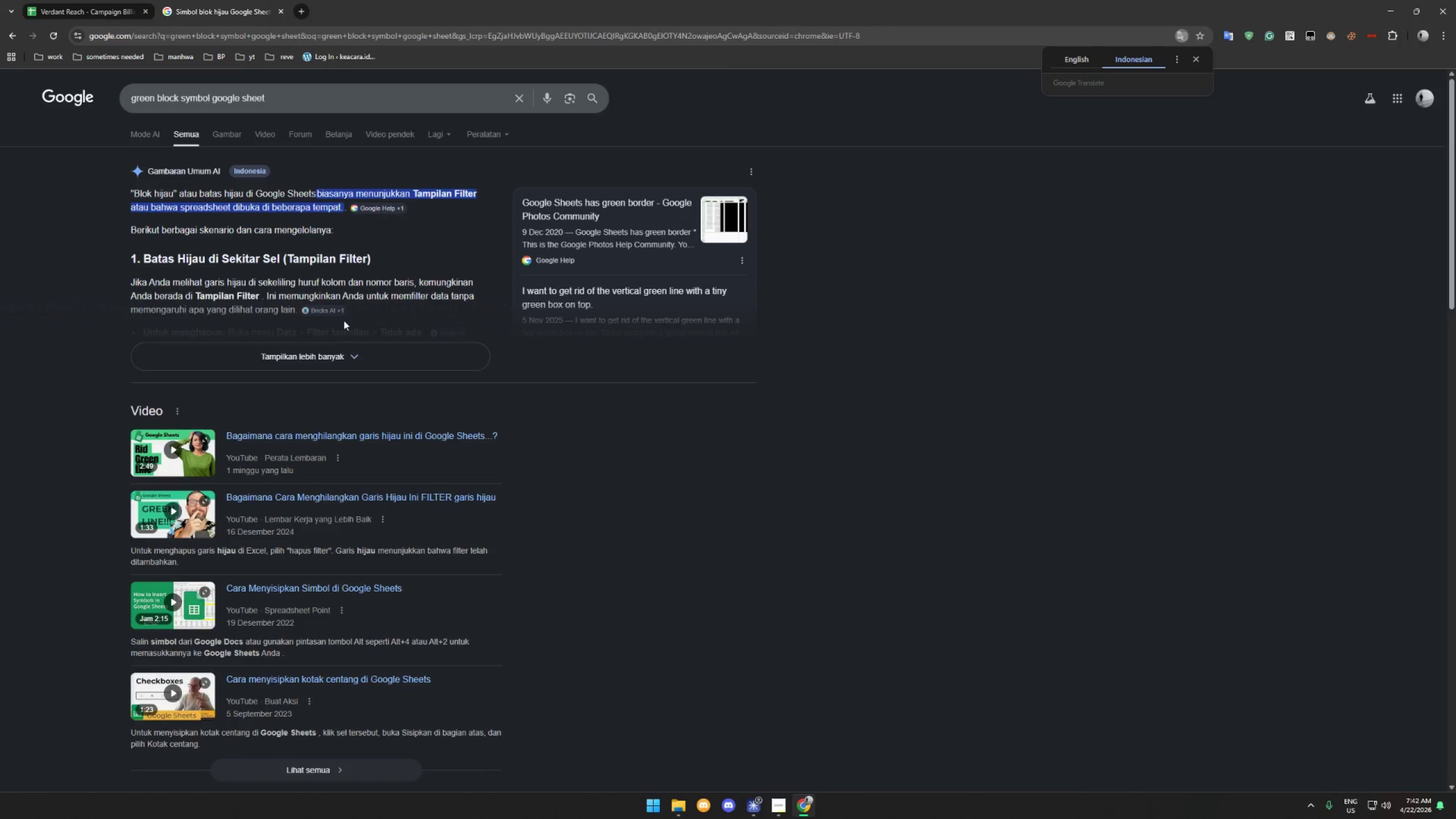 
wait(5.77)
 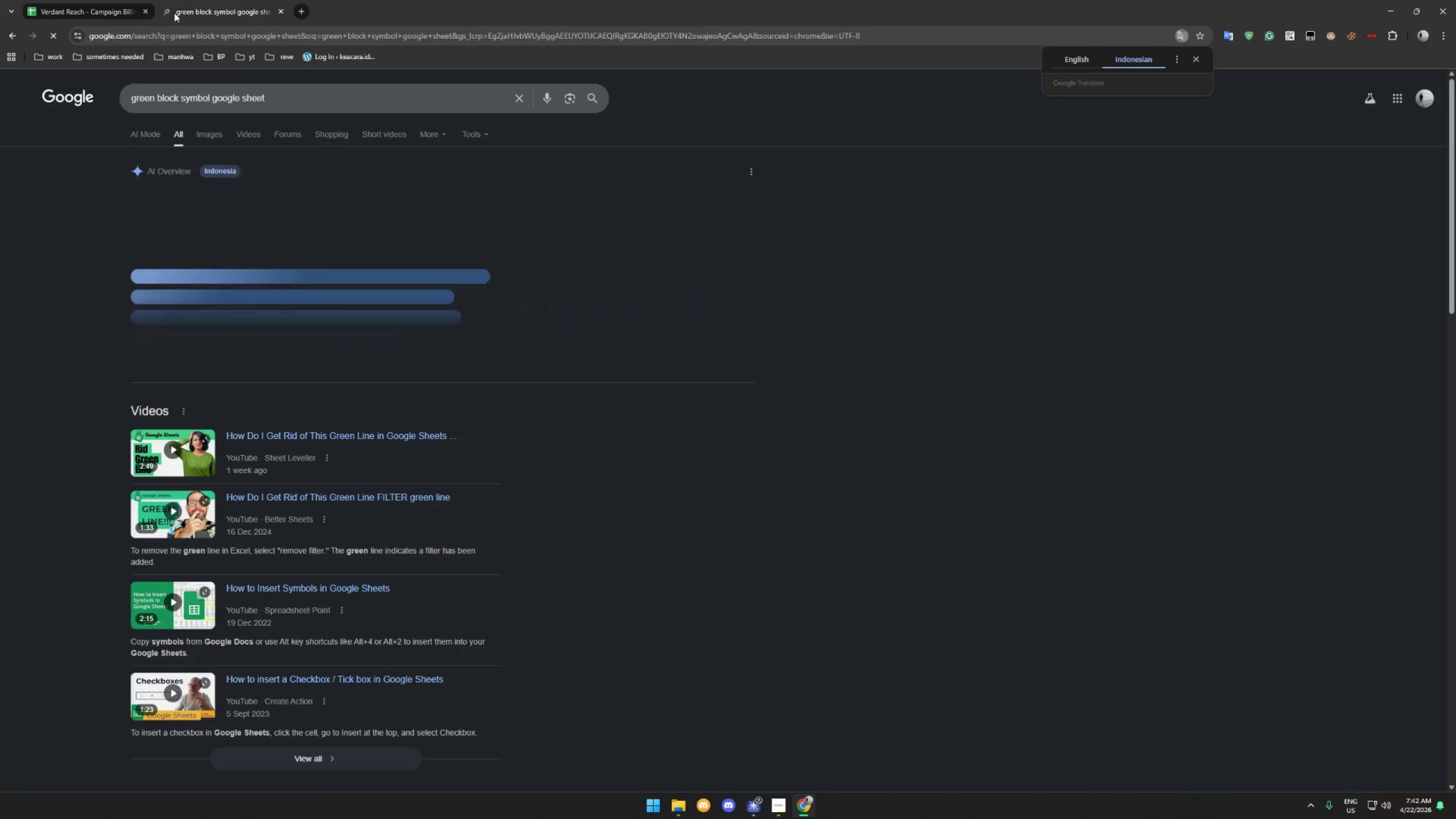 
left_click([330, 356])
 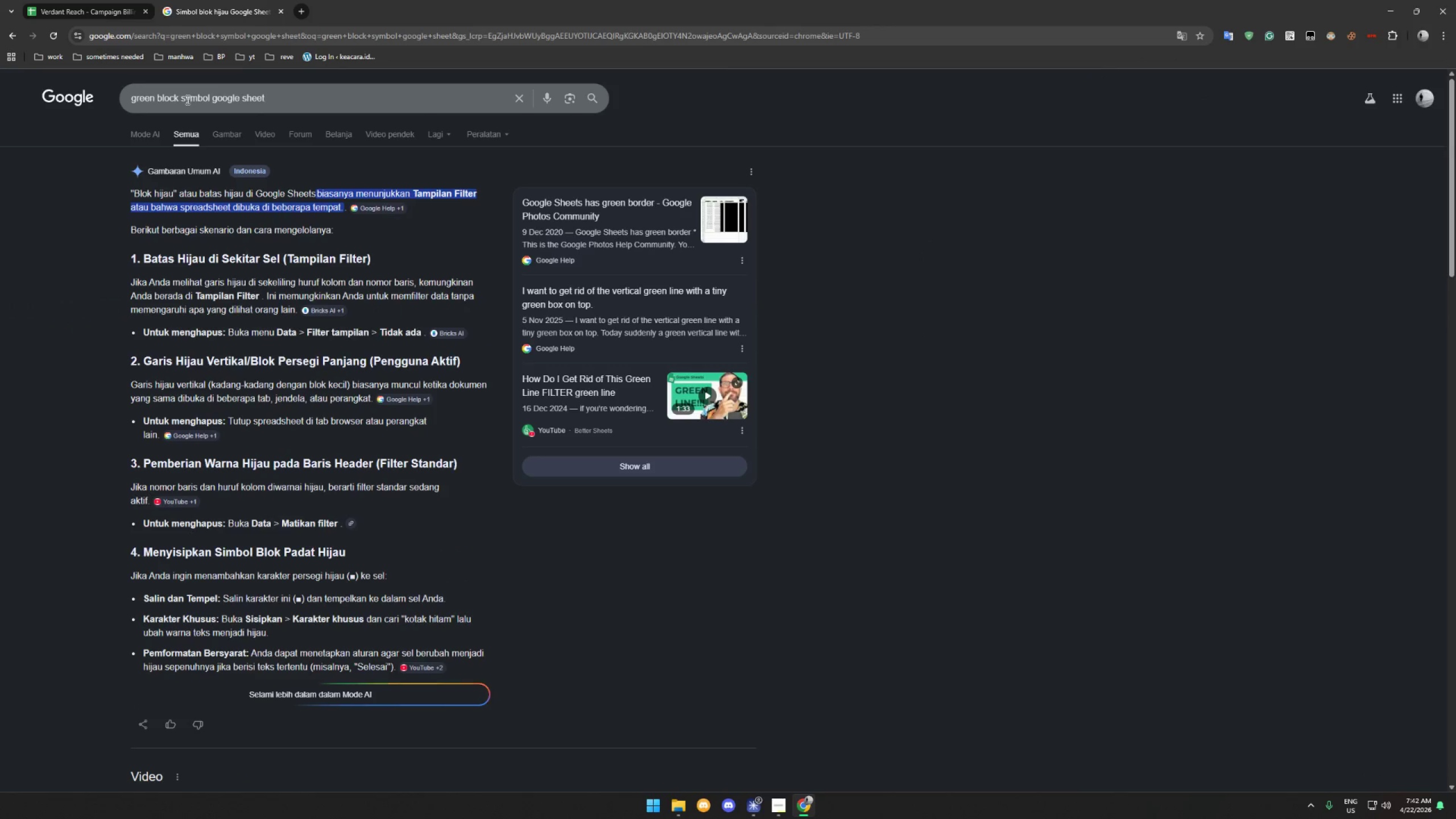 
left_click([210, 96])
 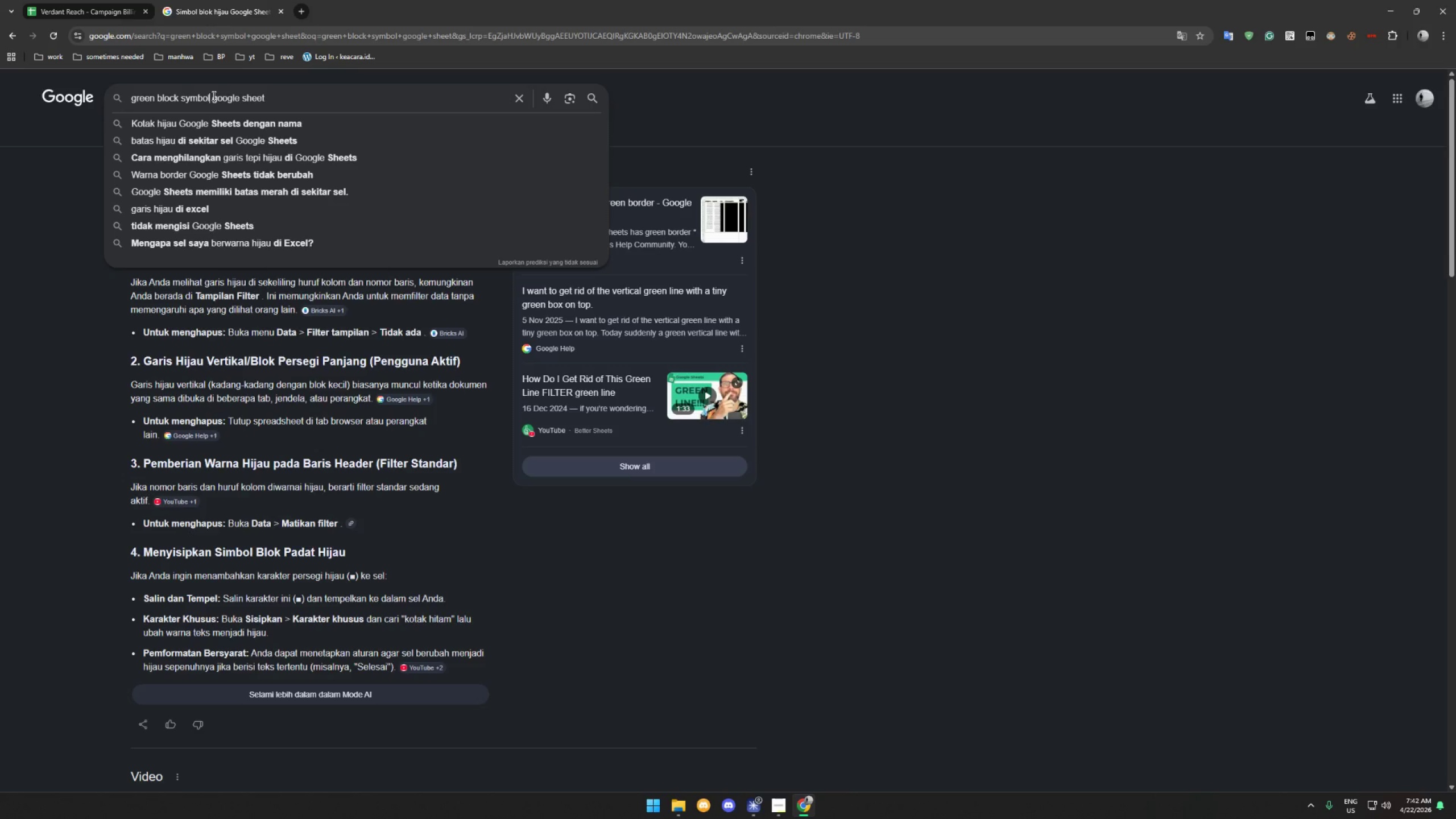 
wait(22.02)
 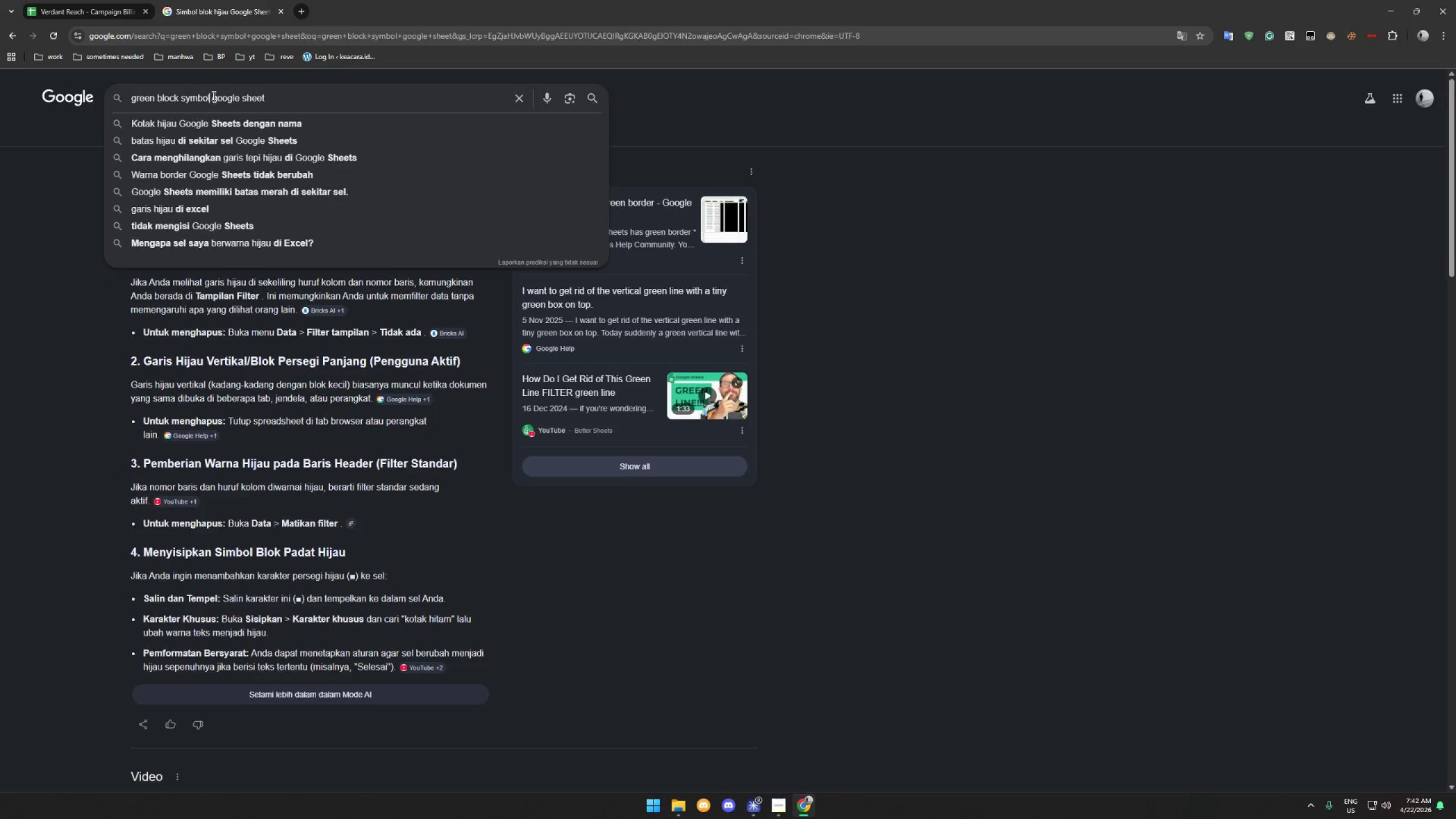 
left_click_drag(start_coordinate=[290, 92], to_coordinate=[213, 101])
 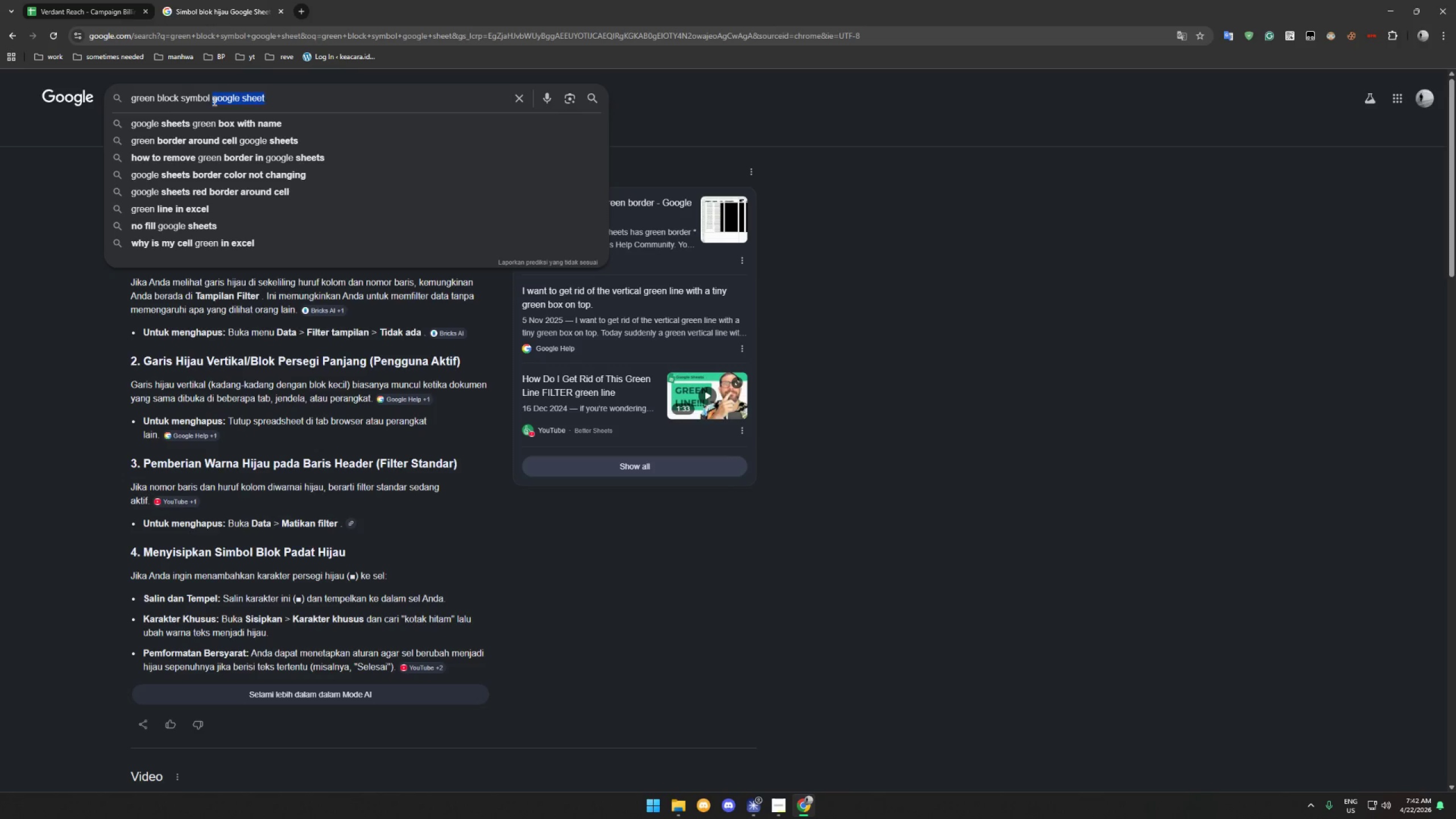 
key(Backspace)
 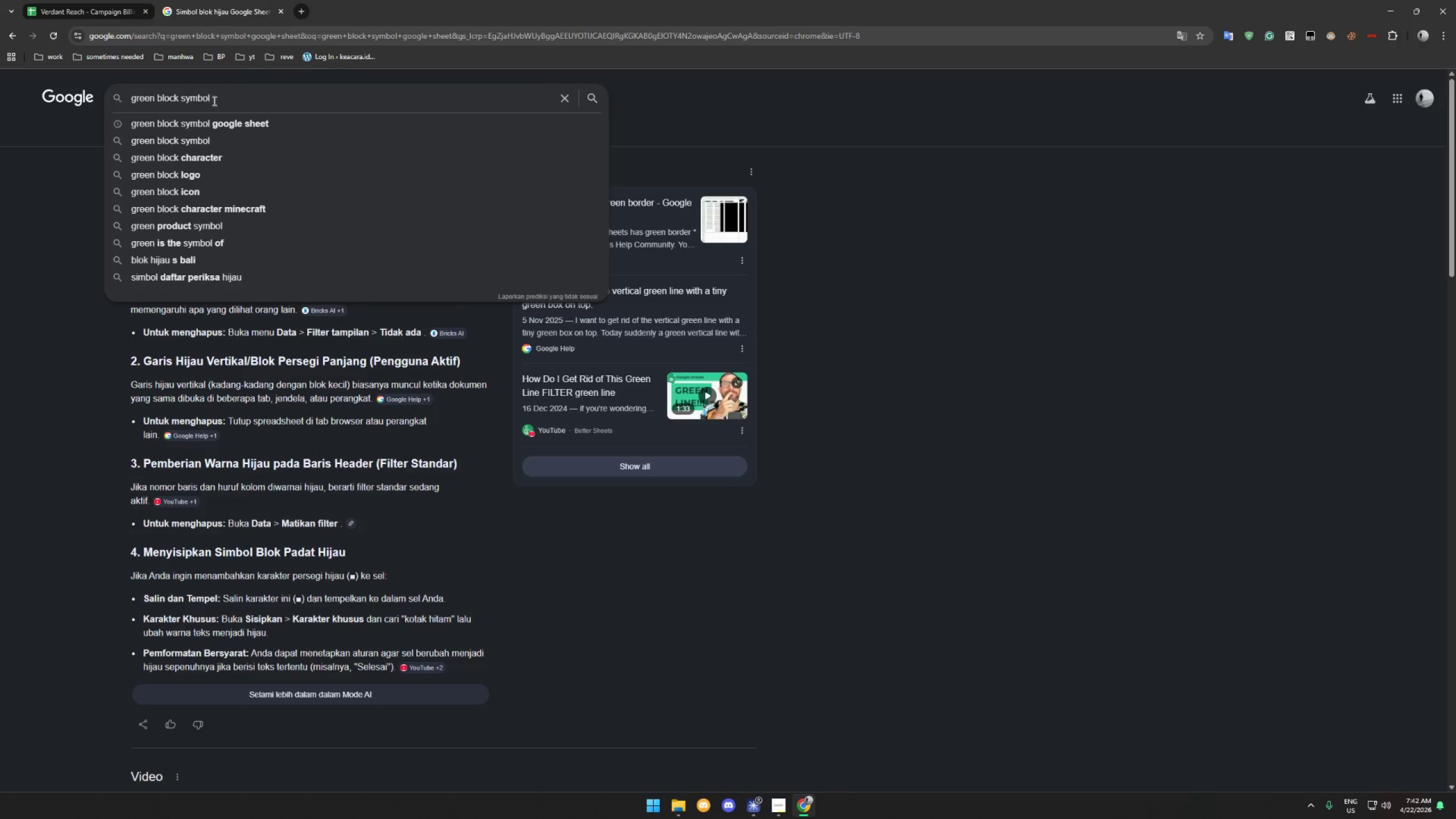 
key(Enter)
 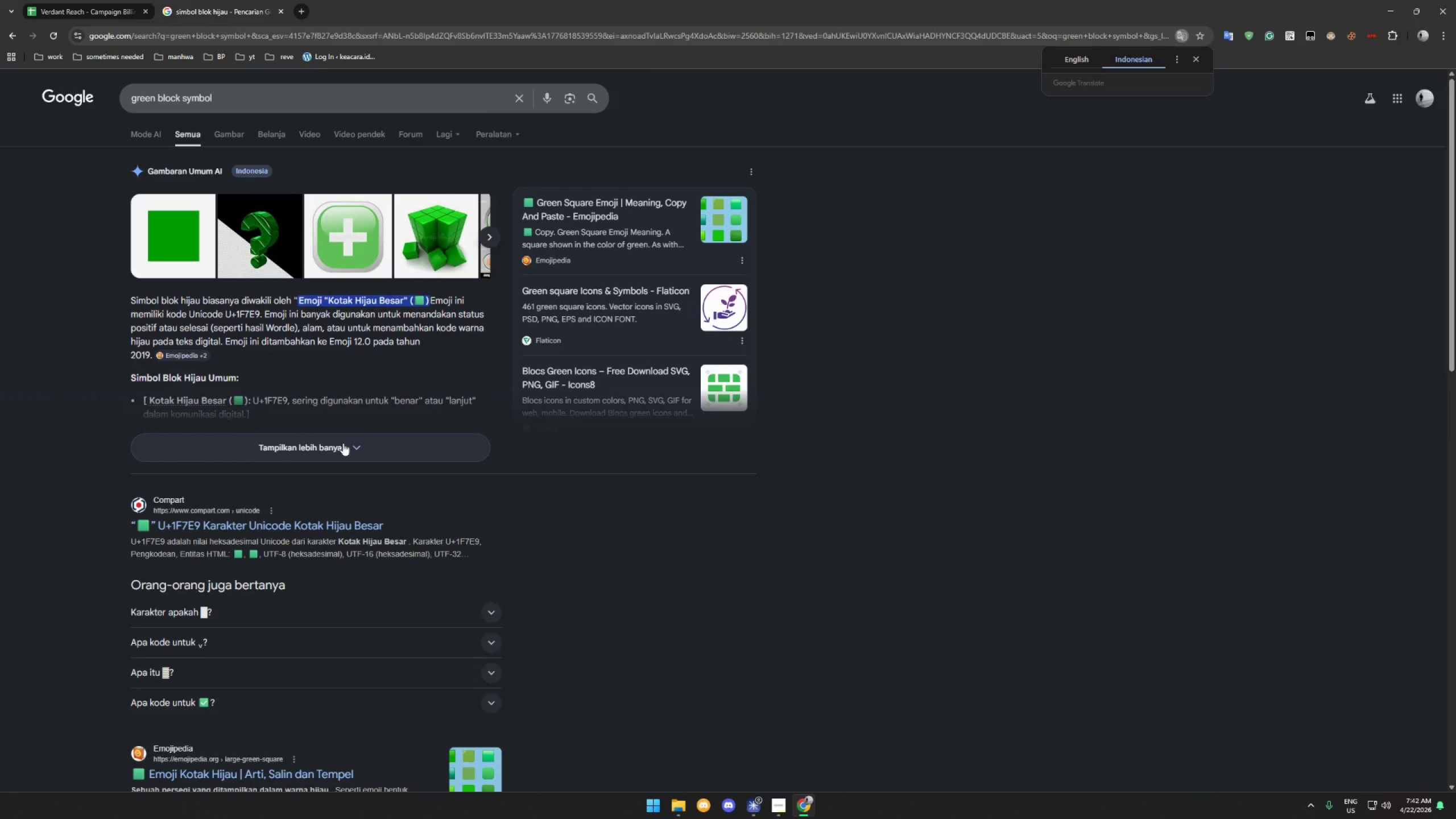 
left_click_drag(start_coordinate=[413, 302], to_coordinate=[424, 302])
 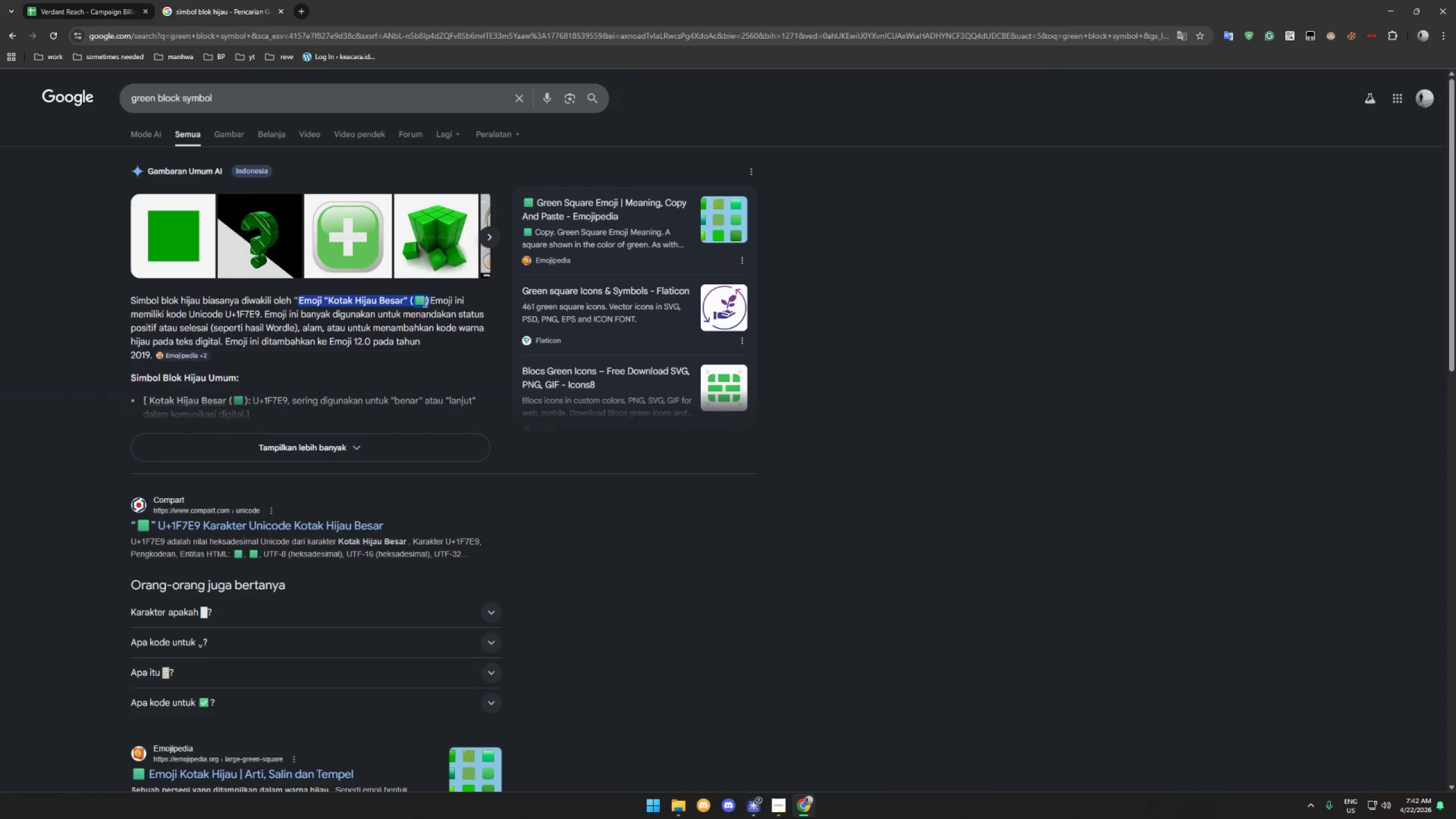 
key(Control+C)
 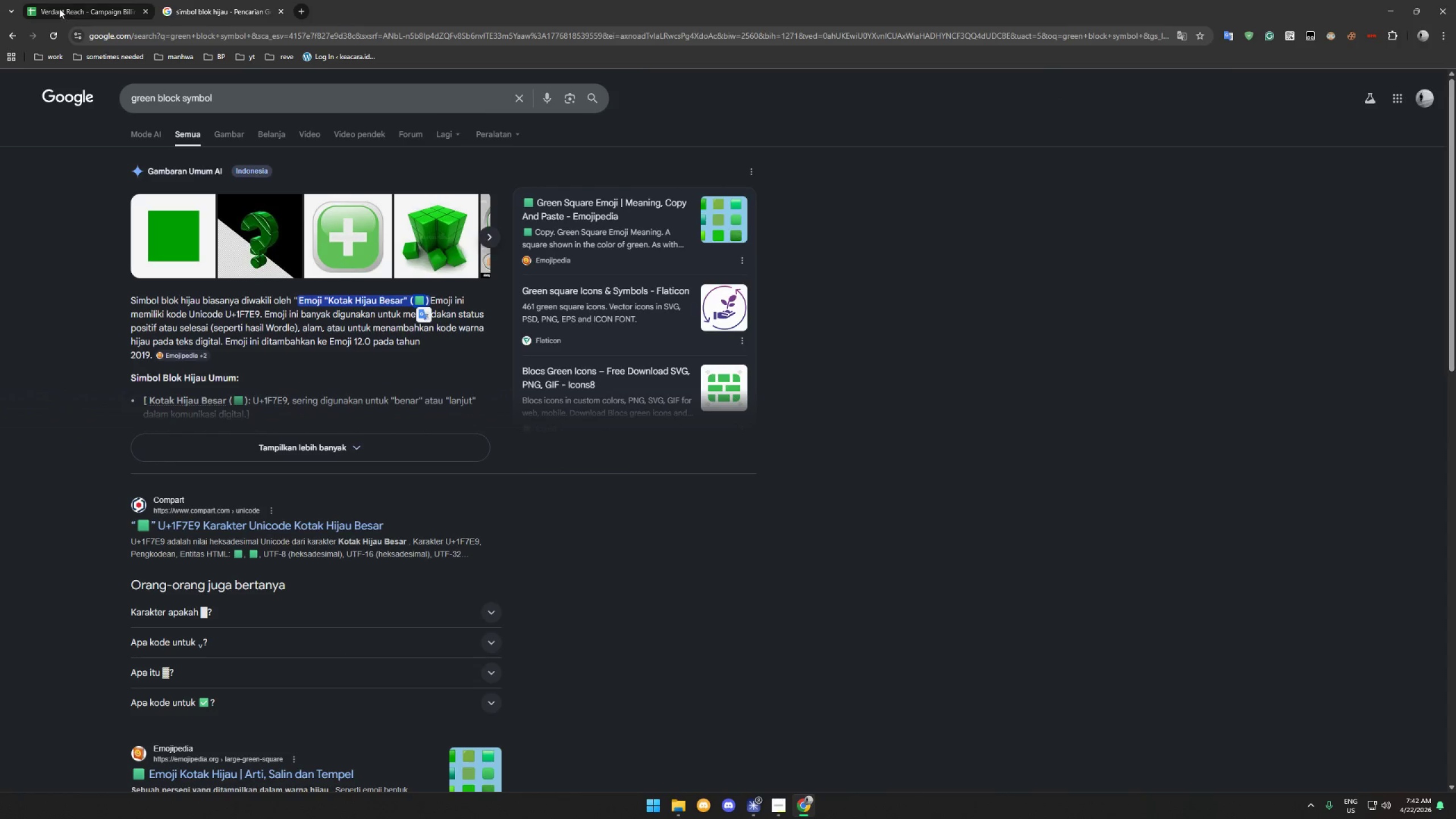 
left_click([58, 6])
 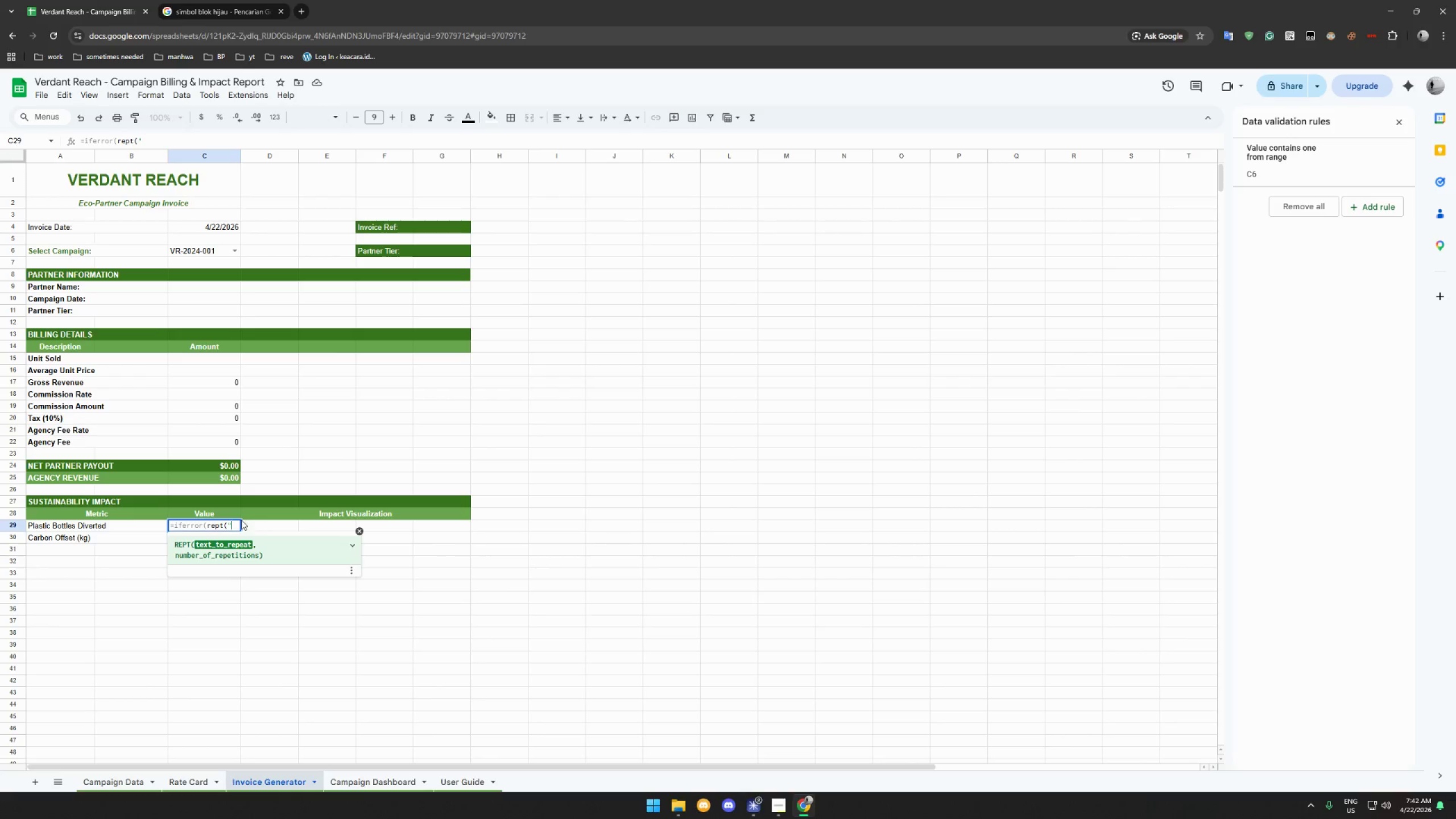 
key(Control+V)
 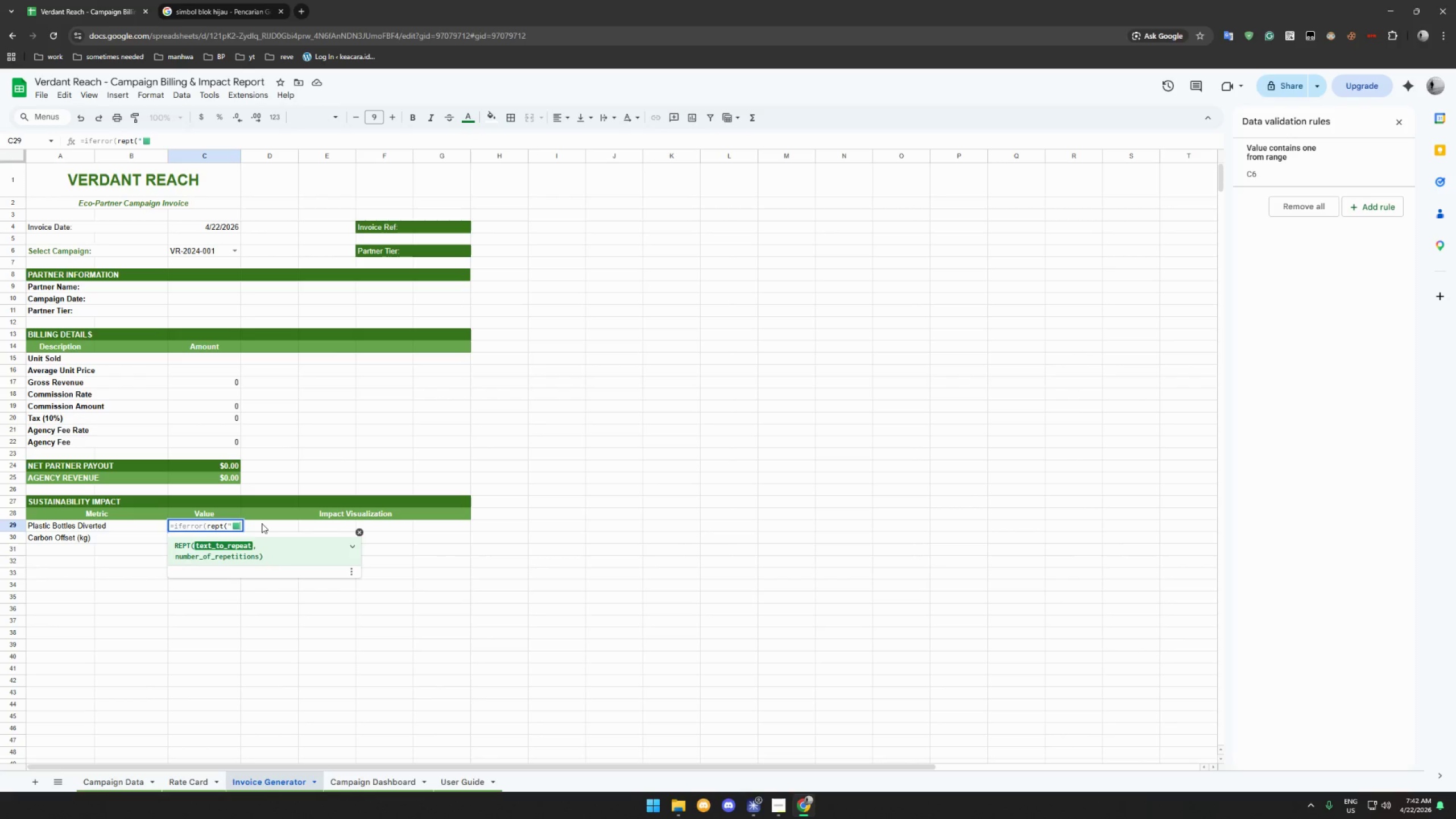 
key(Shift+Quote)
 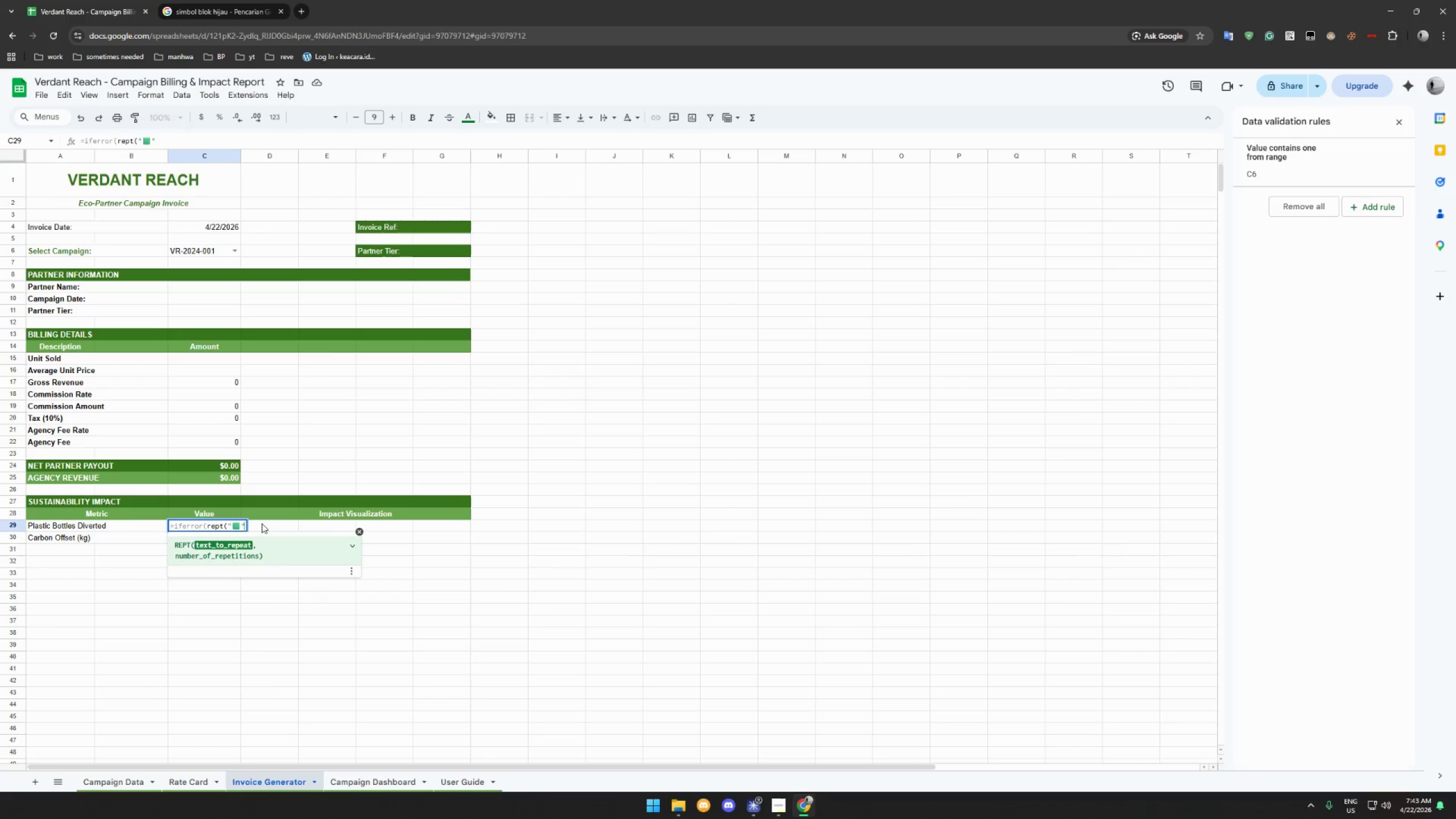 
type(,b29)
 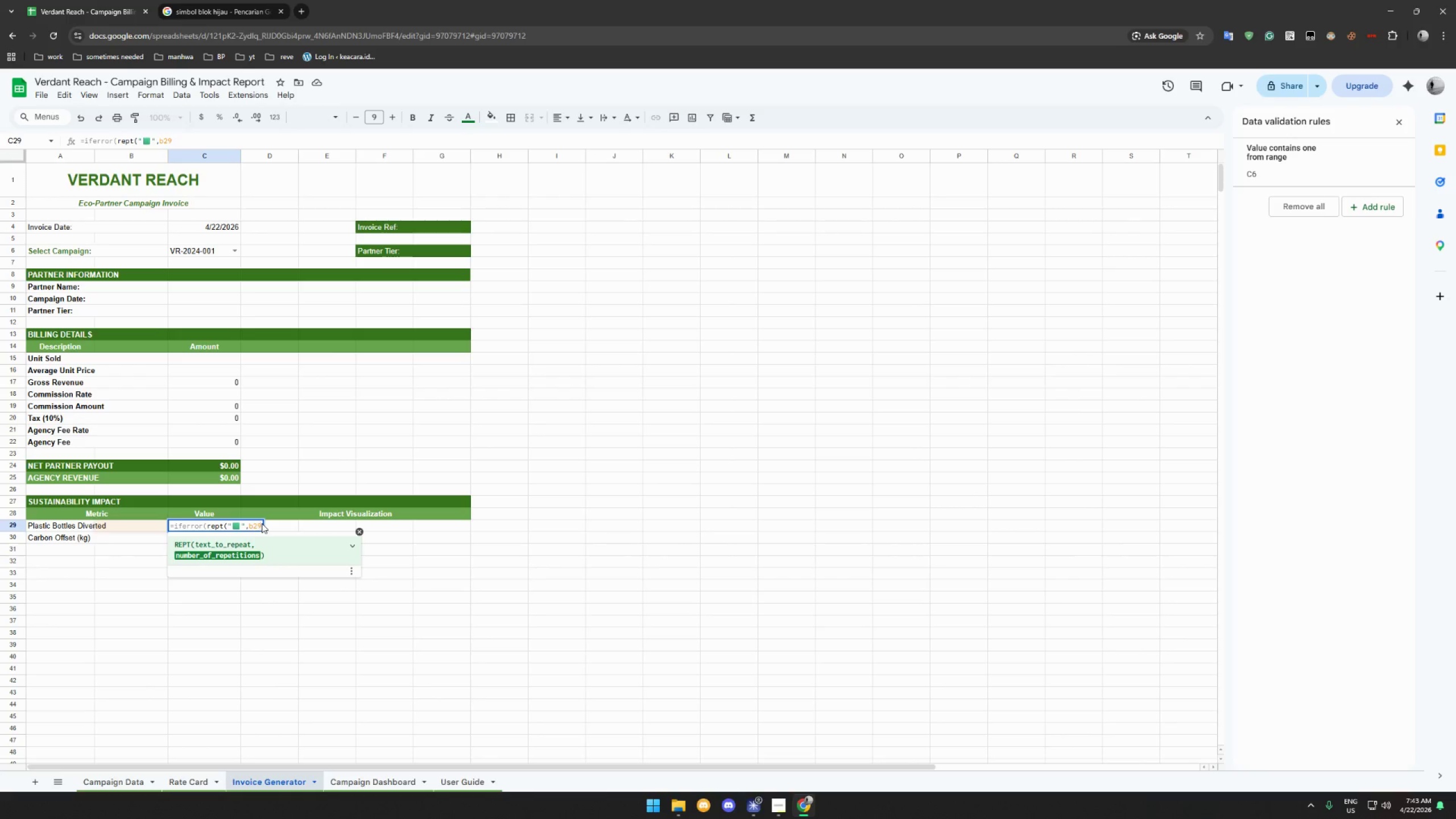 
key(Slash)
 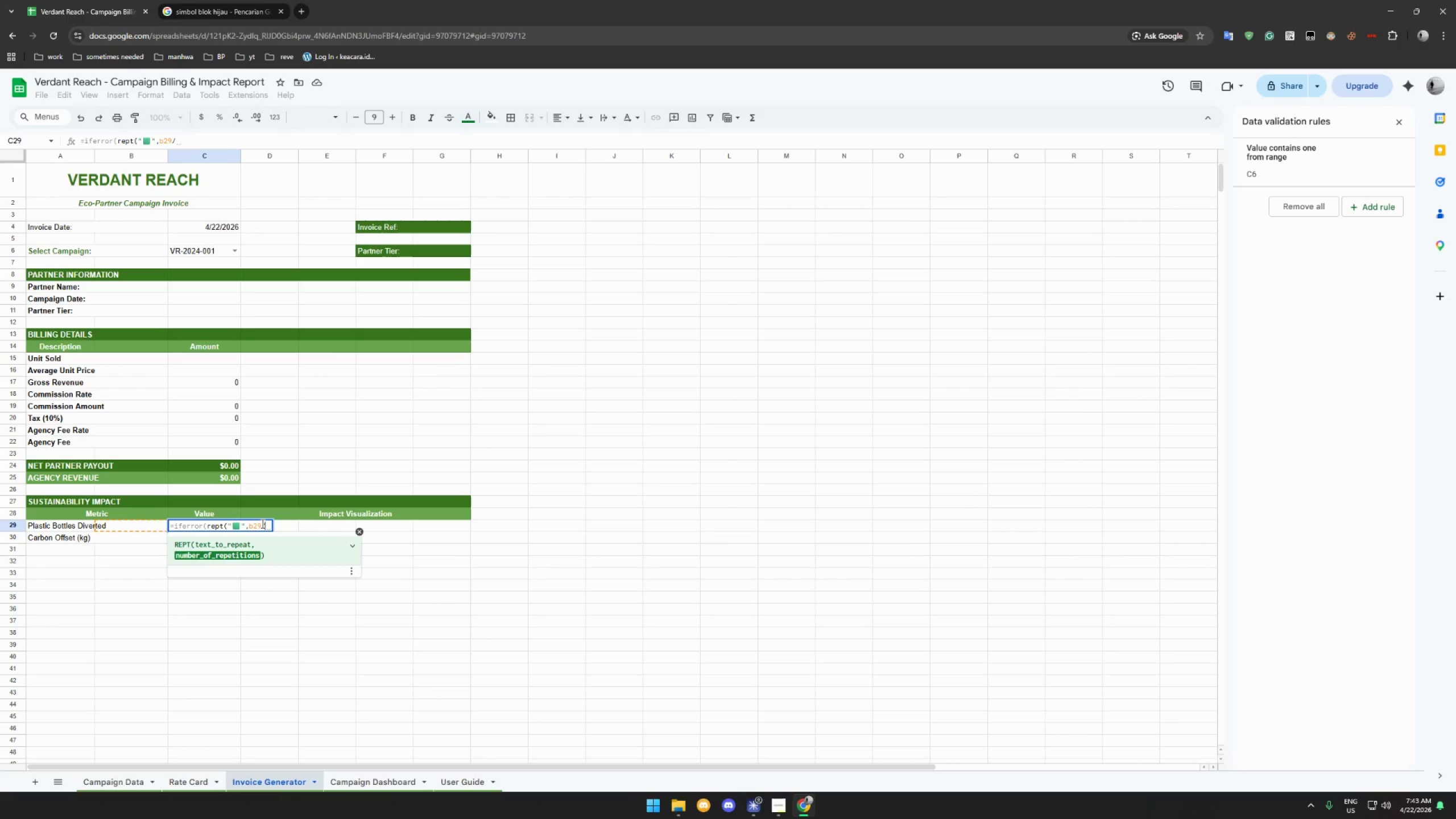 
type(250),""))
 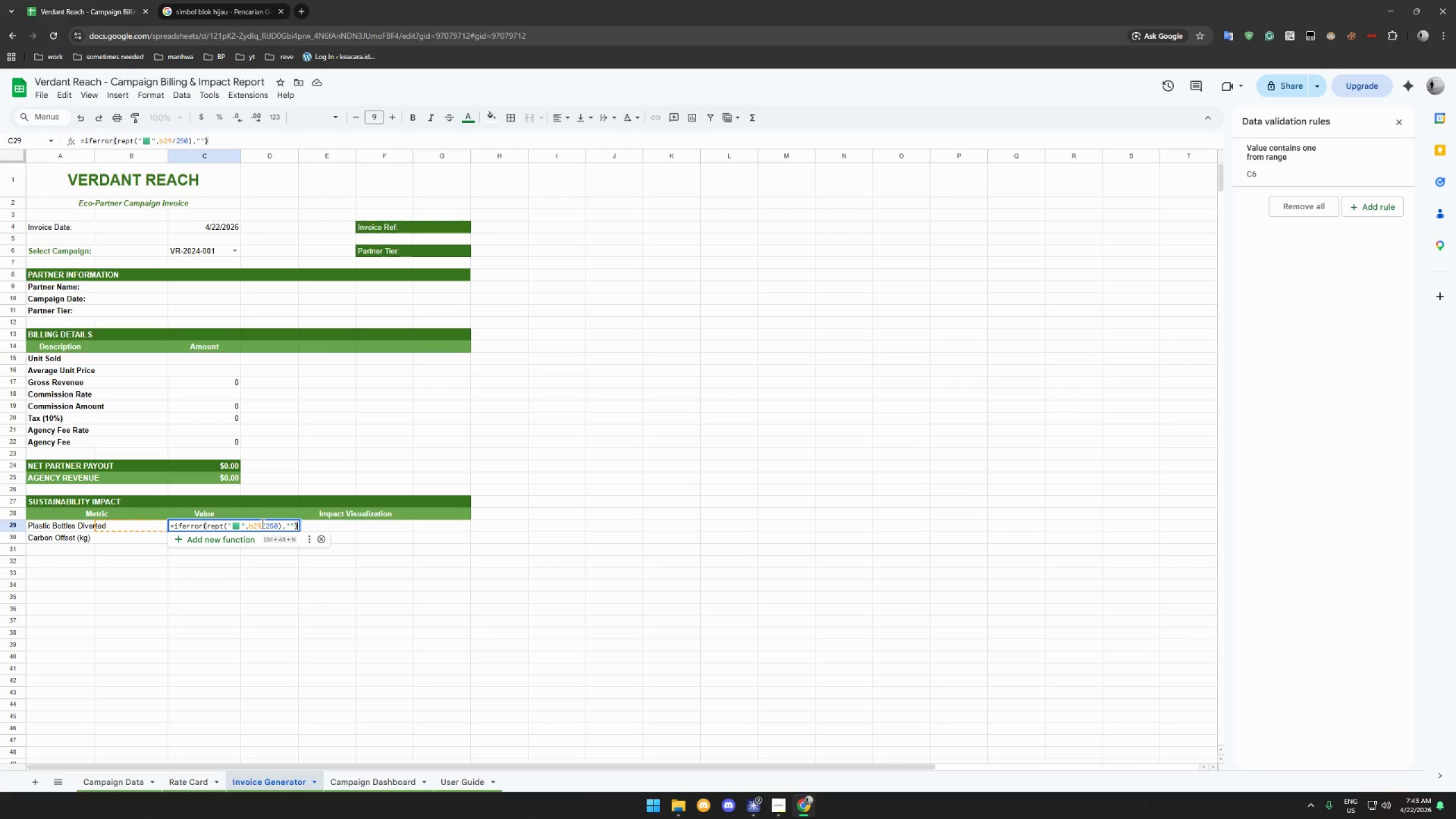 
wait(12.86)
 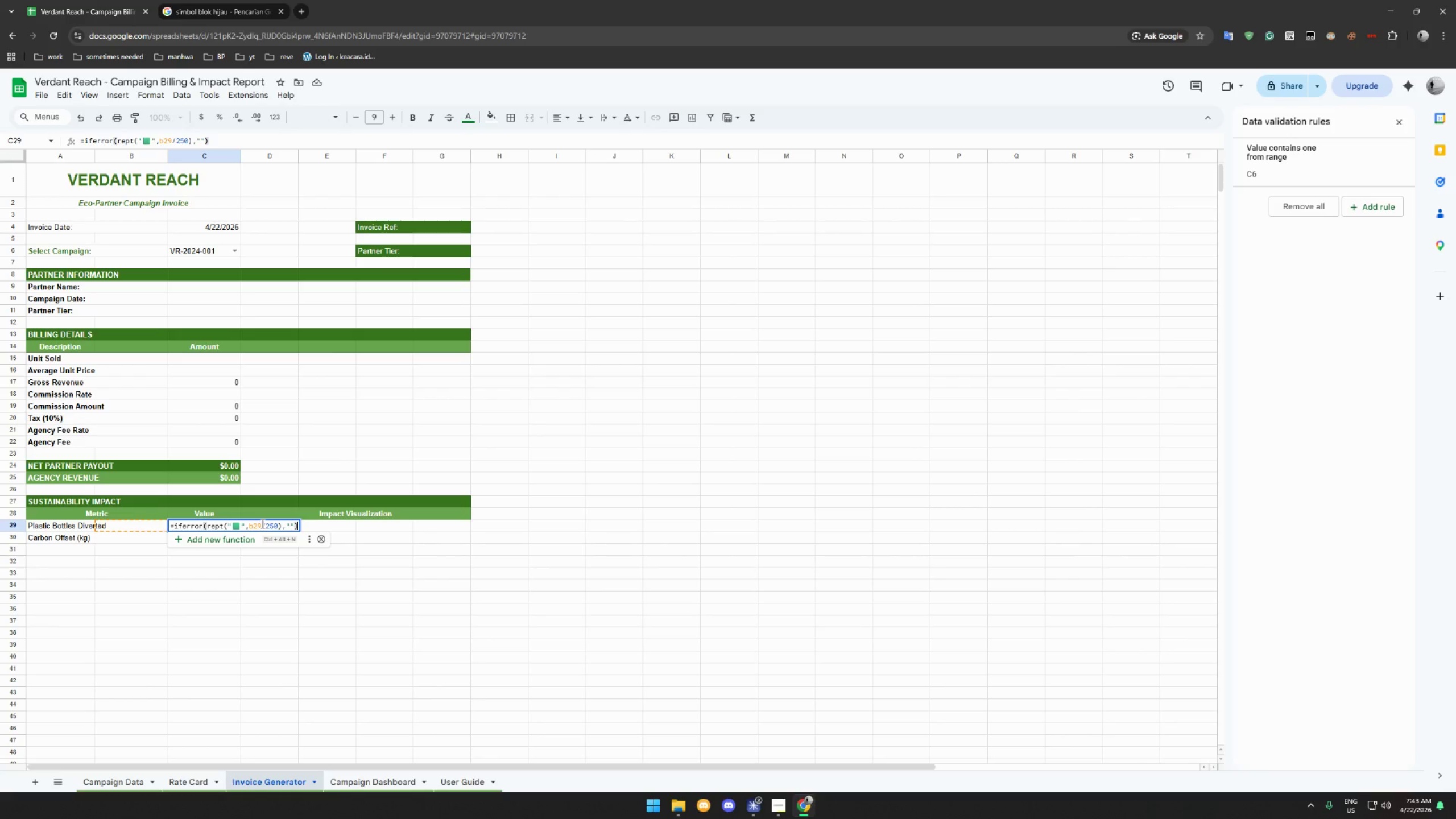 
key(Enter)
 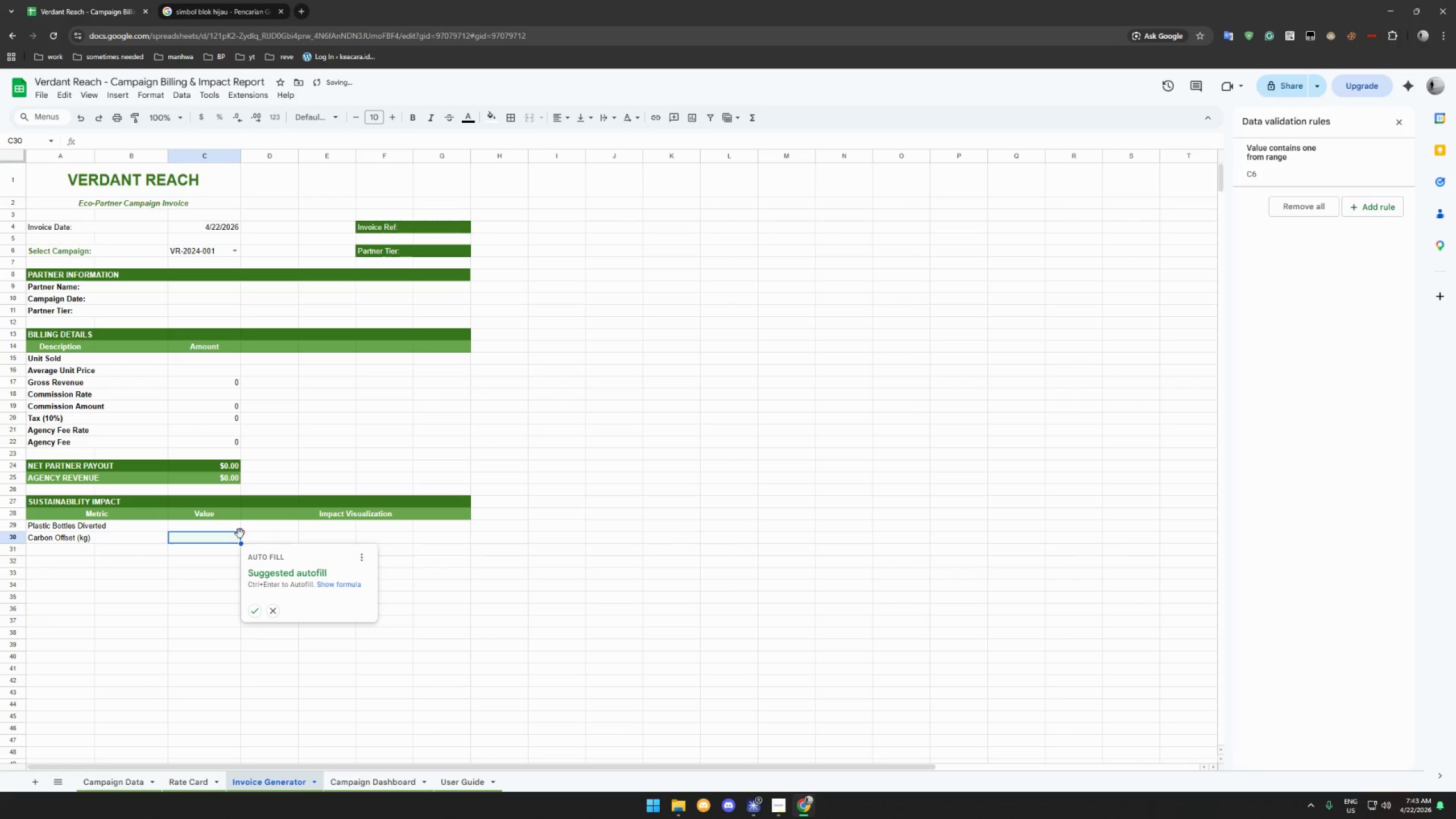 
left_click([226, 544])
 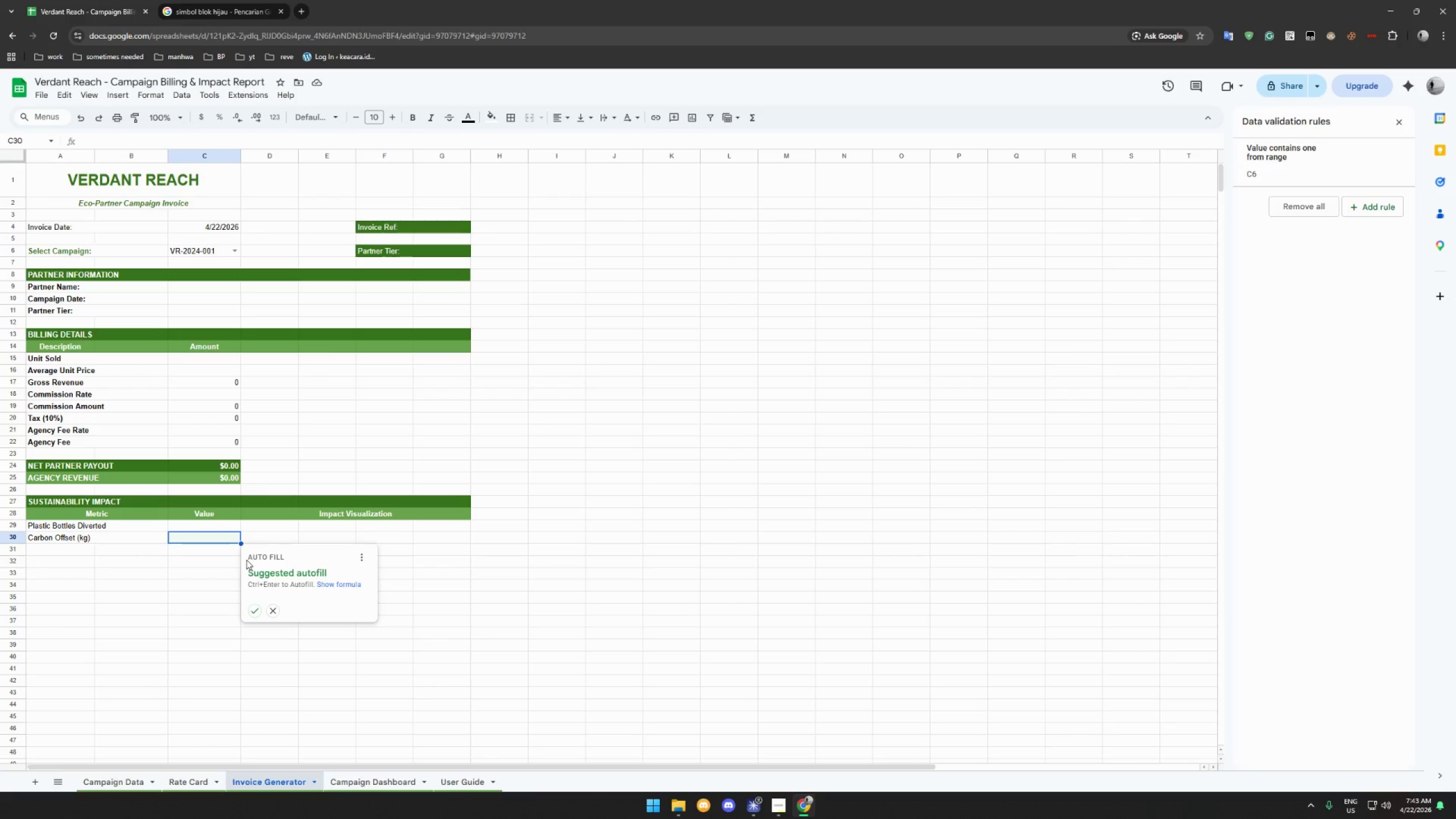 
wait(11.15)
 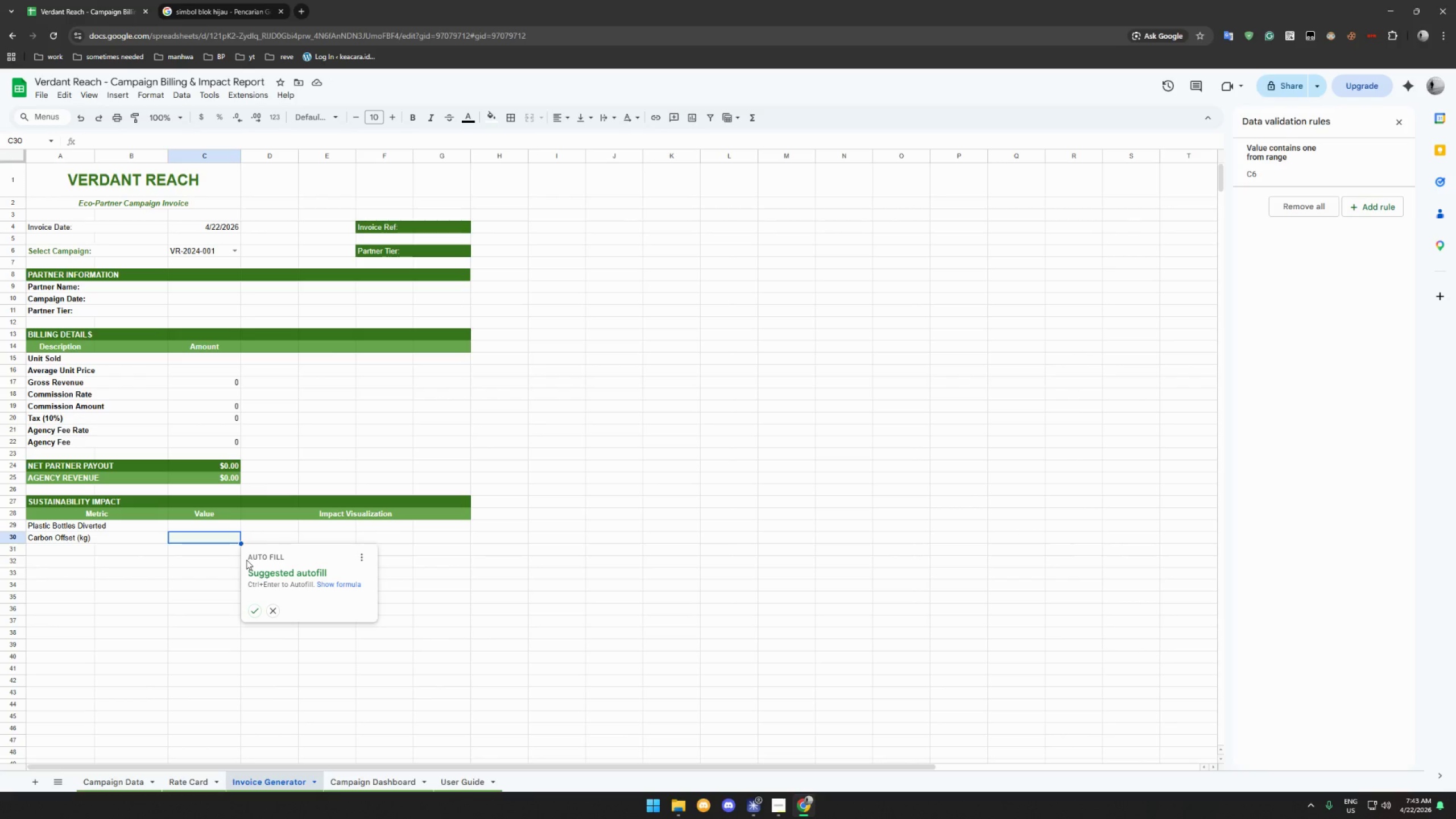 
left_click([213, 528])
 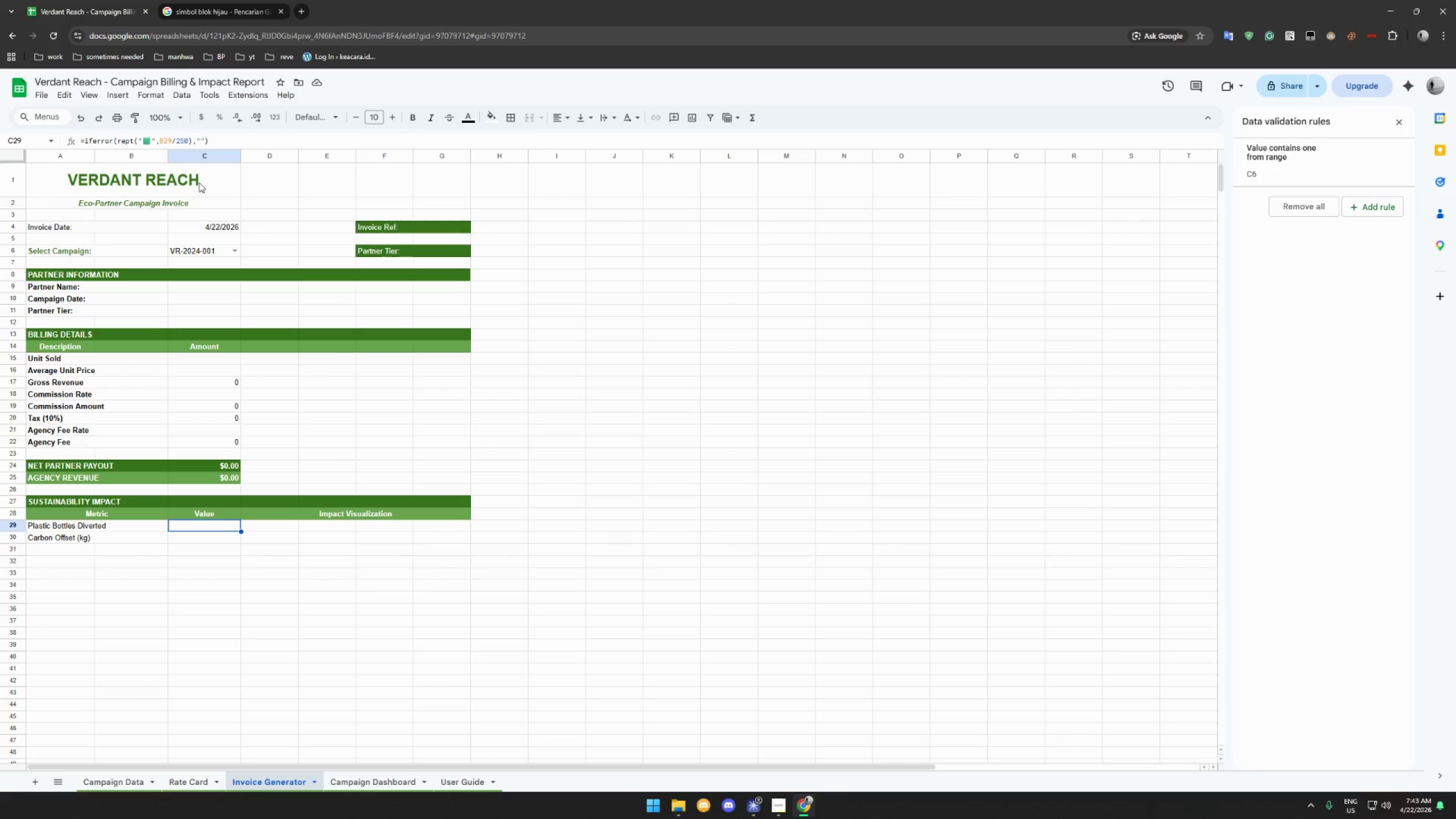 
wait(8.81)
 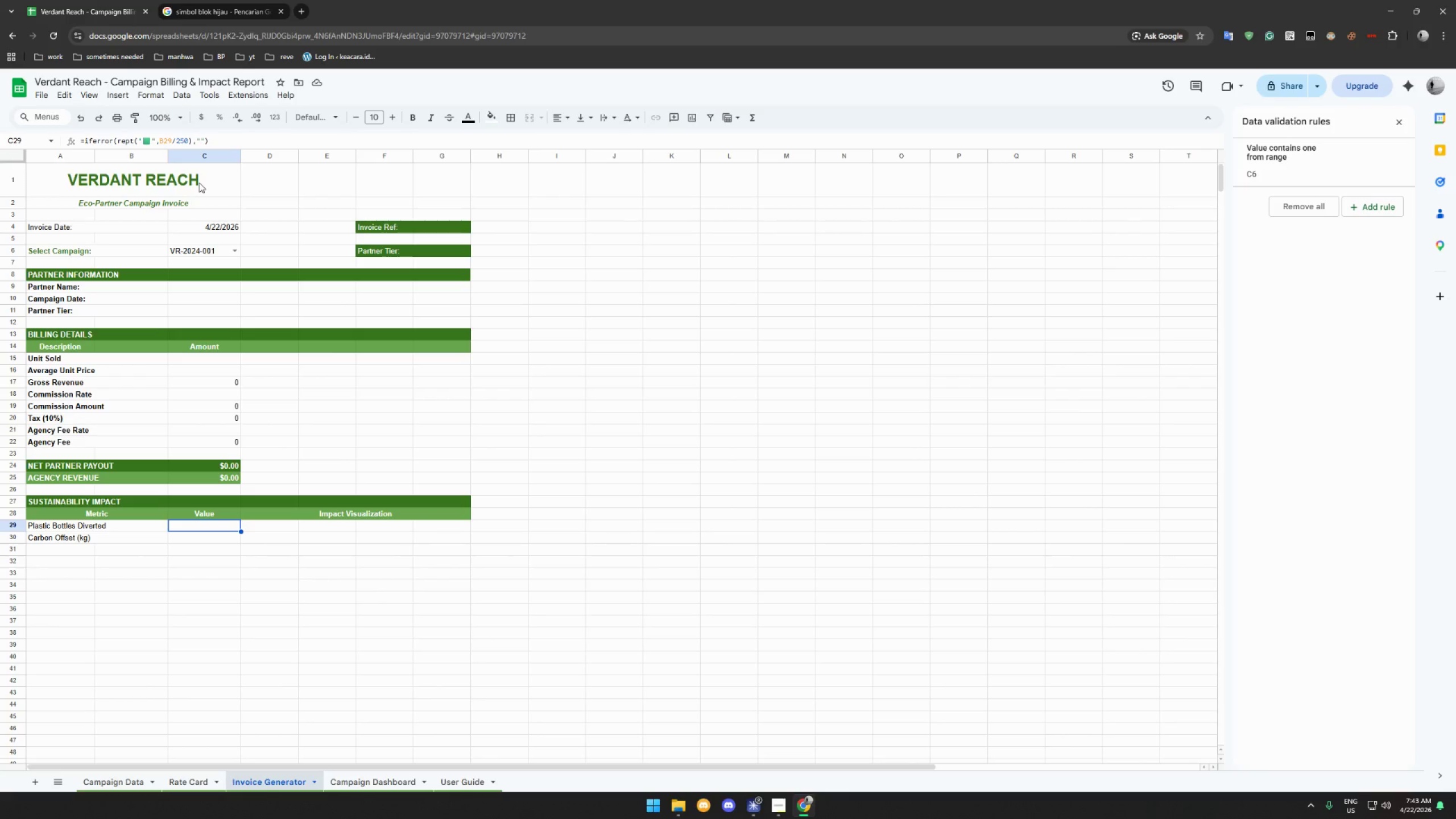 
left_click_drag(start_coordinate=[222, 140], to_coordinate=[76, 140])
 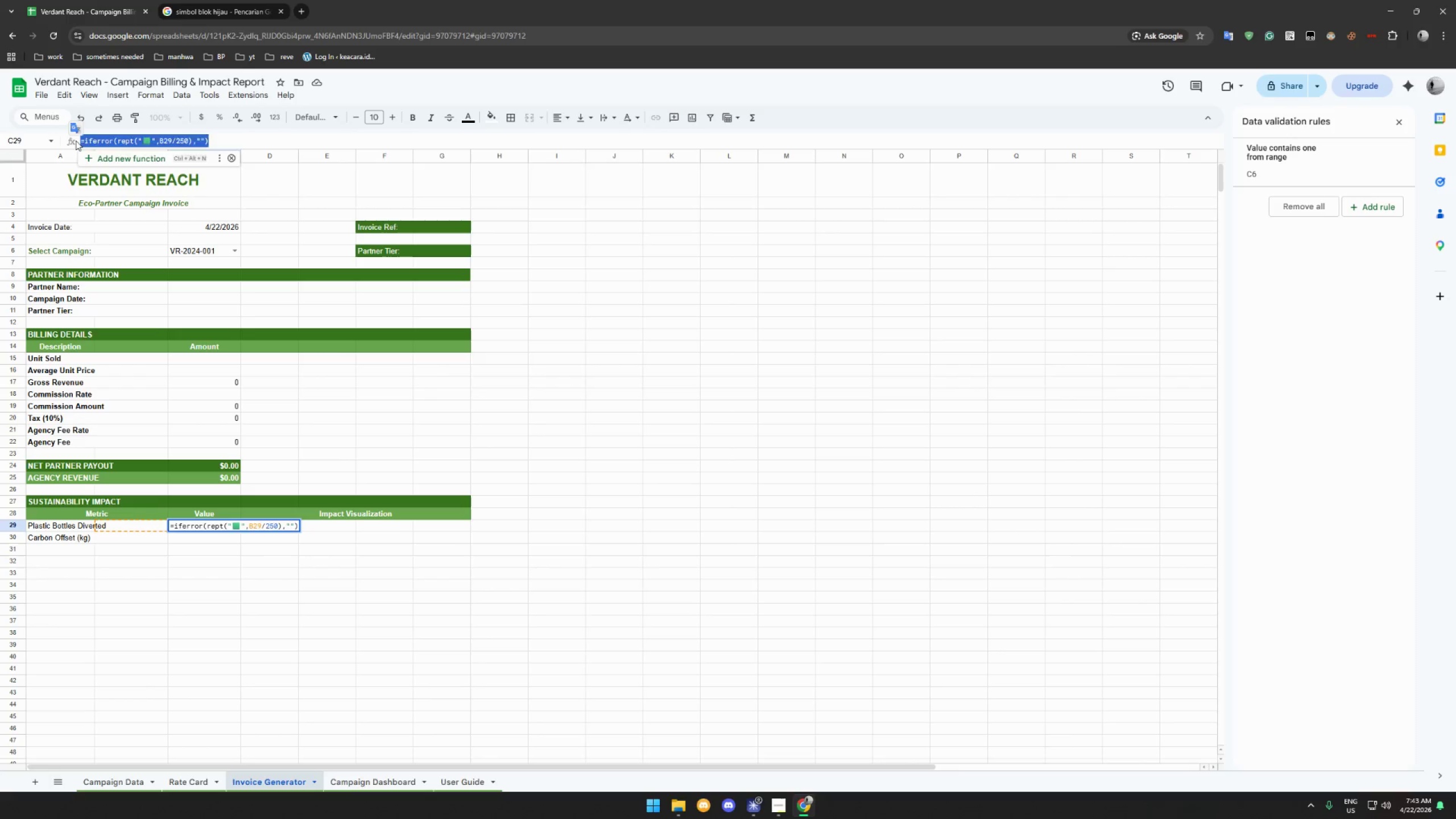 
key(Backspace)
 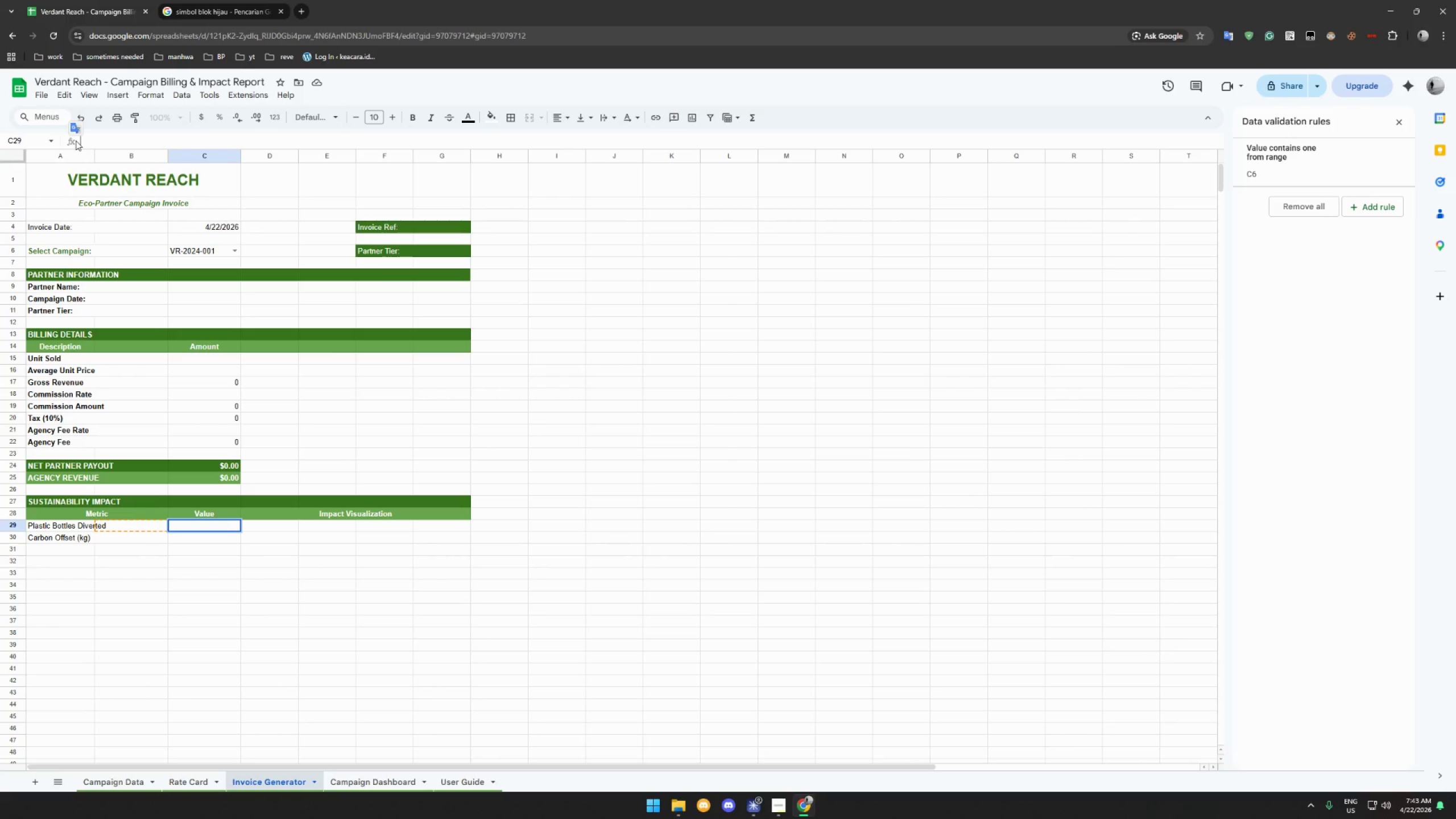 
key(Equal)
 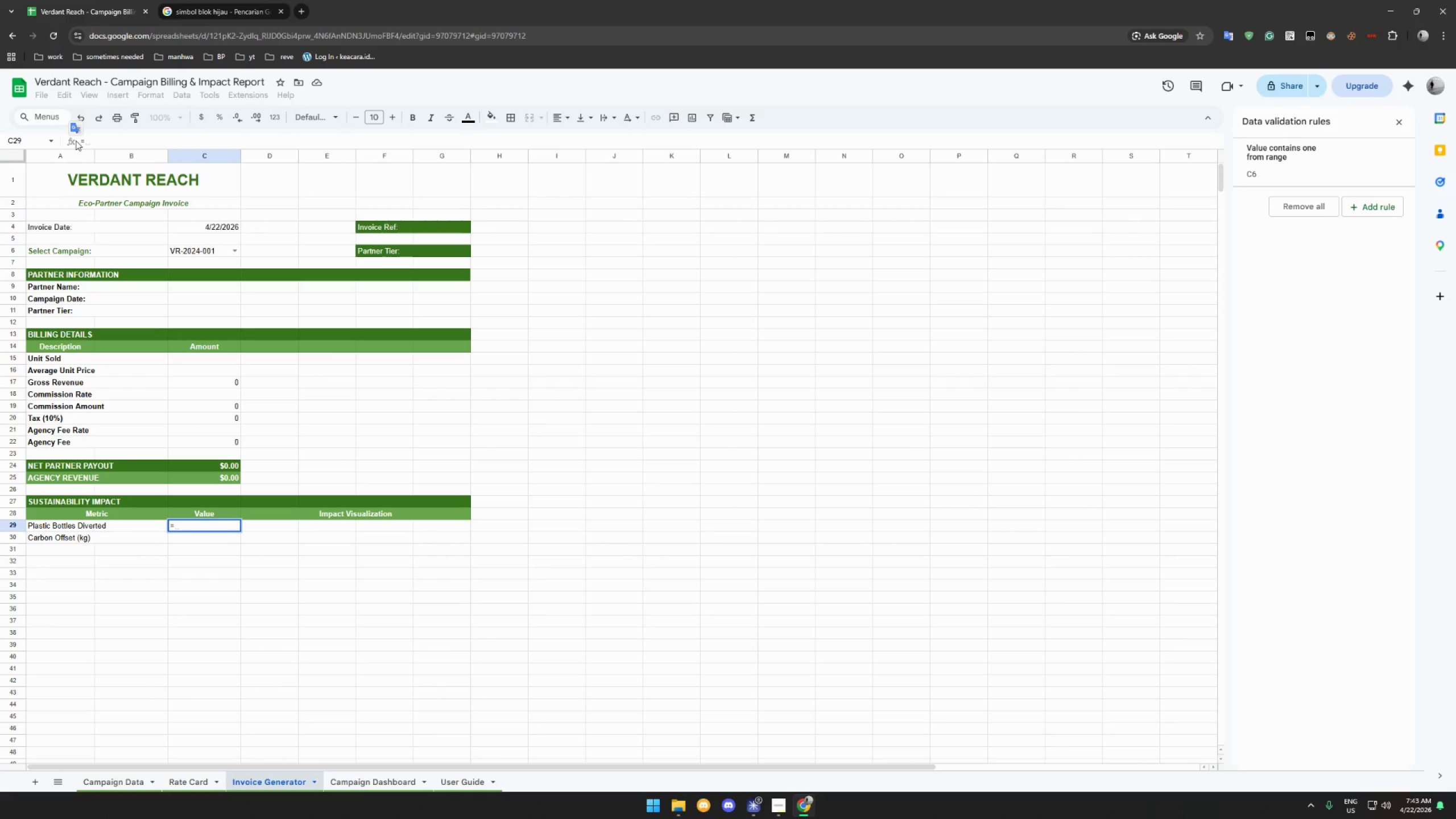 
type(iferror(vlookup(b6,"Campaign Data'!a2:j101)
 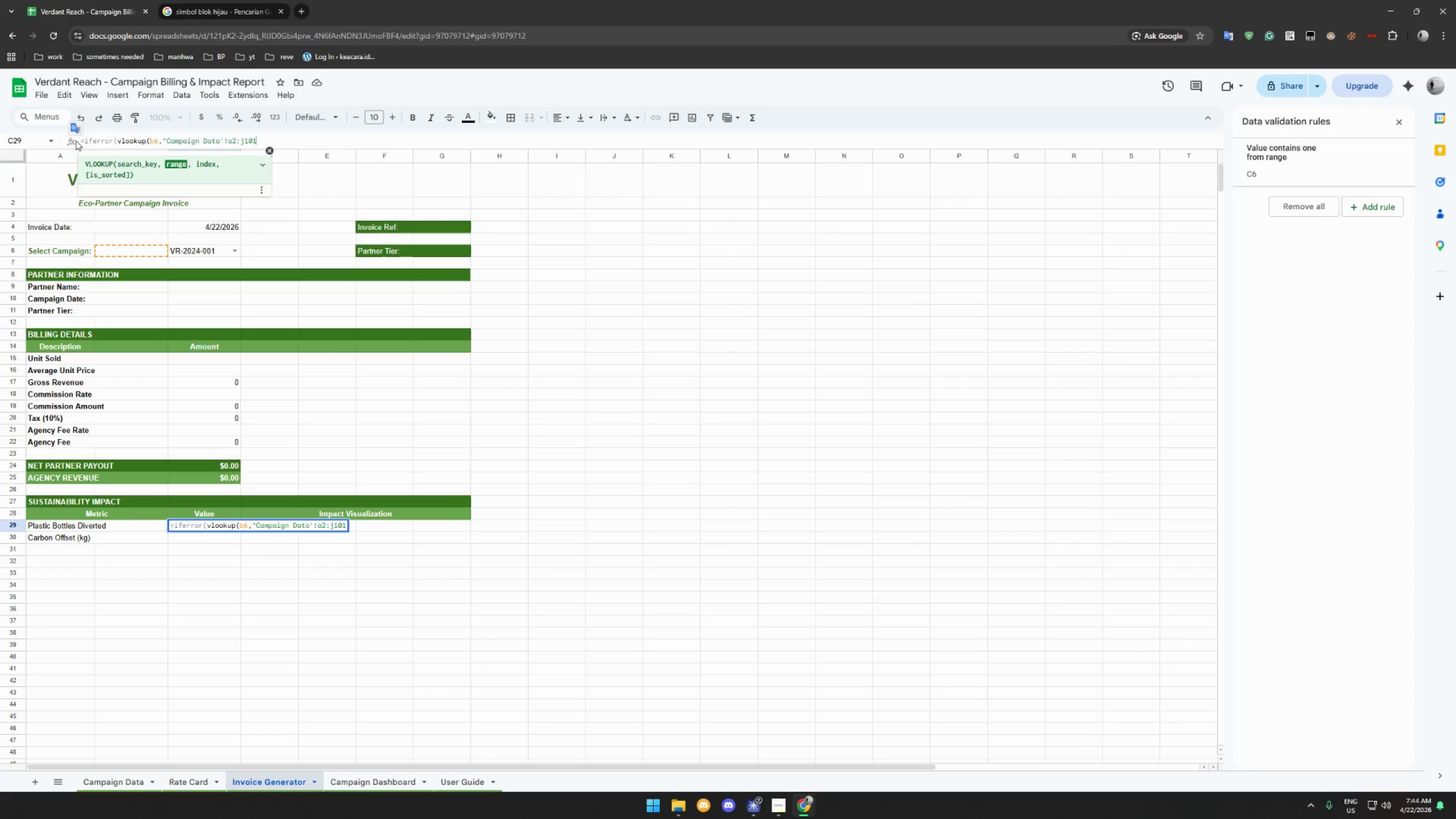 
type(,9,FALSE),""))
 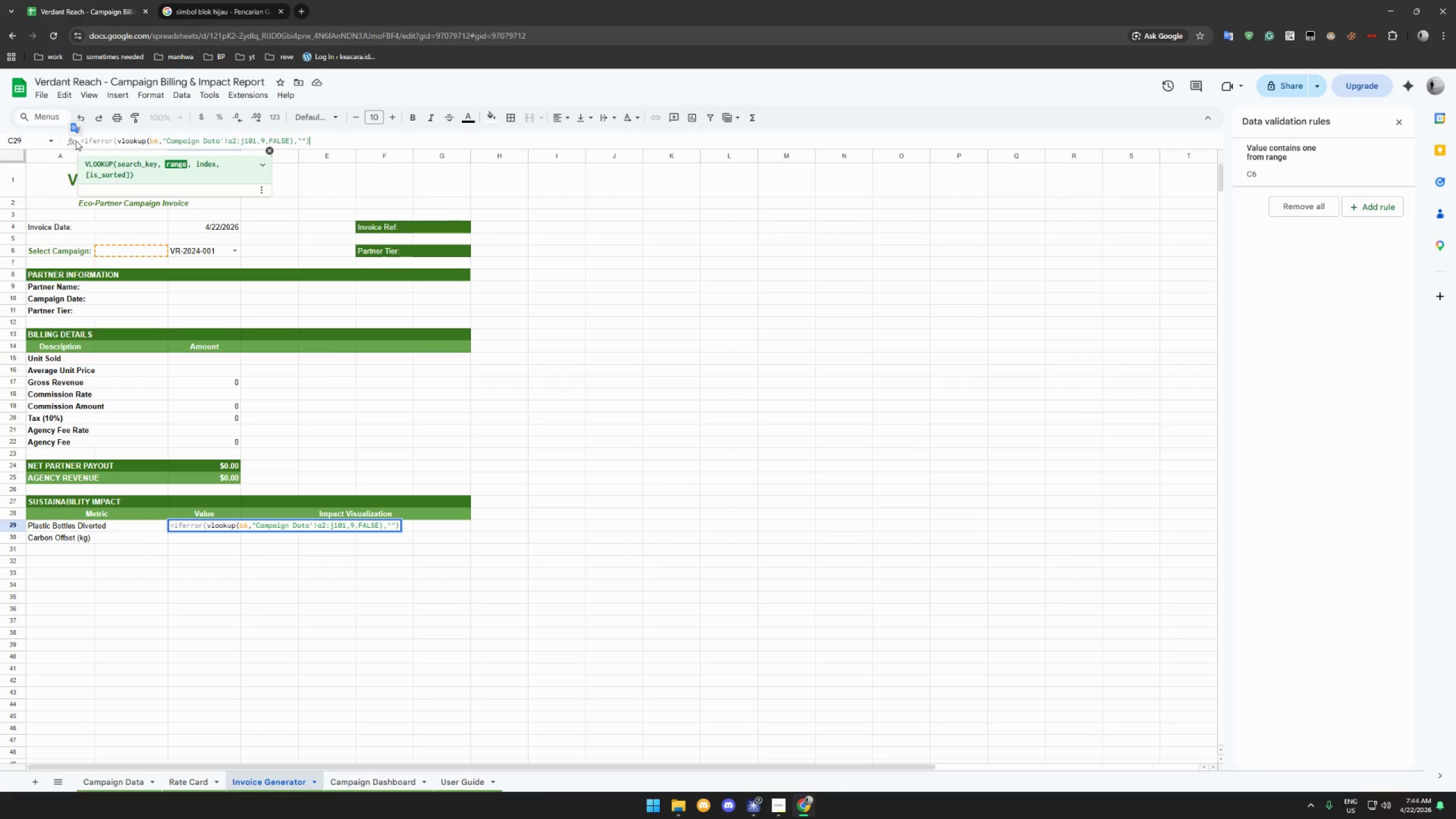 
key(Enter)
 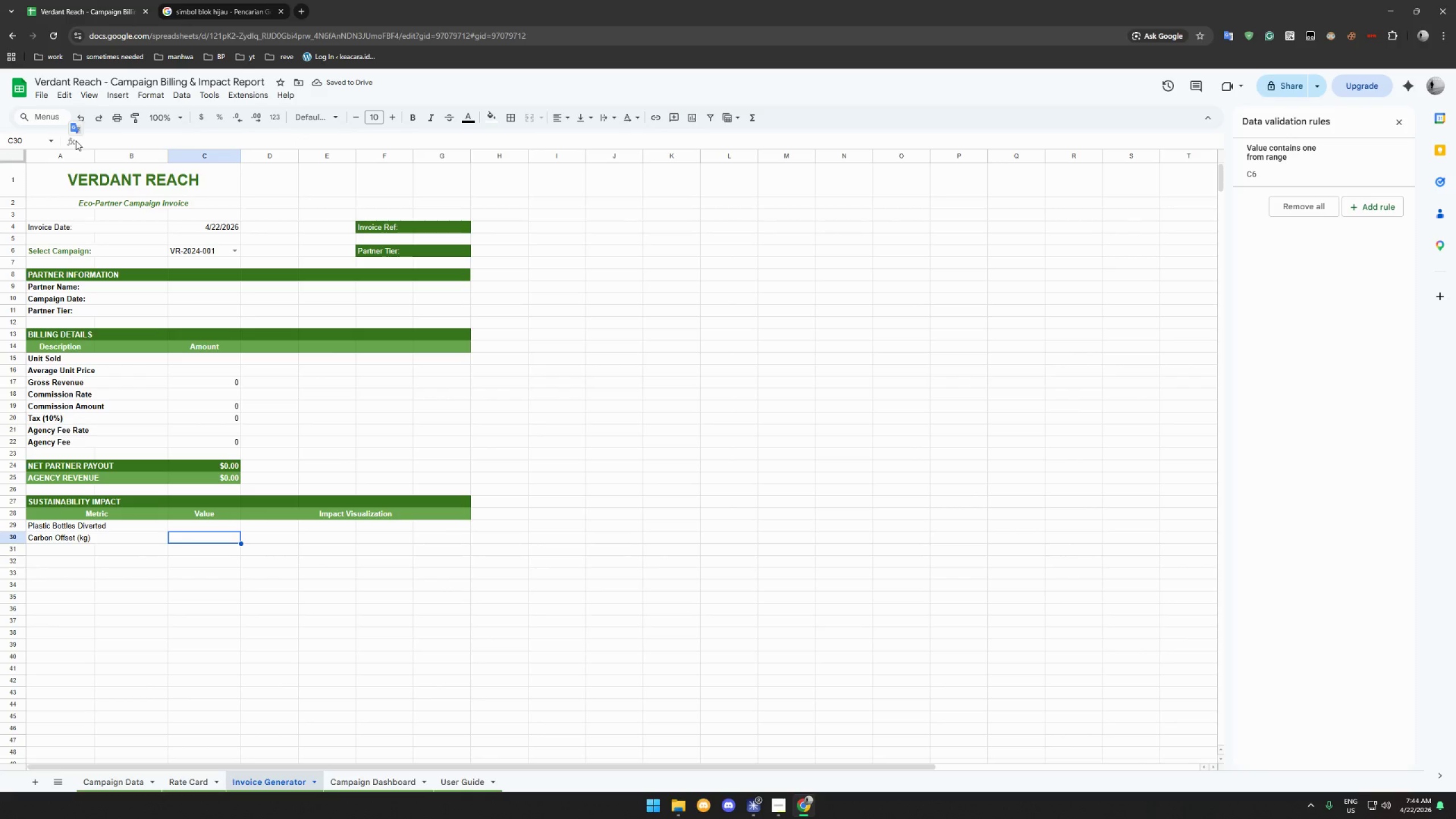 
wait(9.26)
 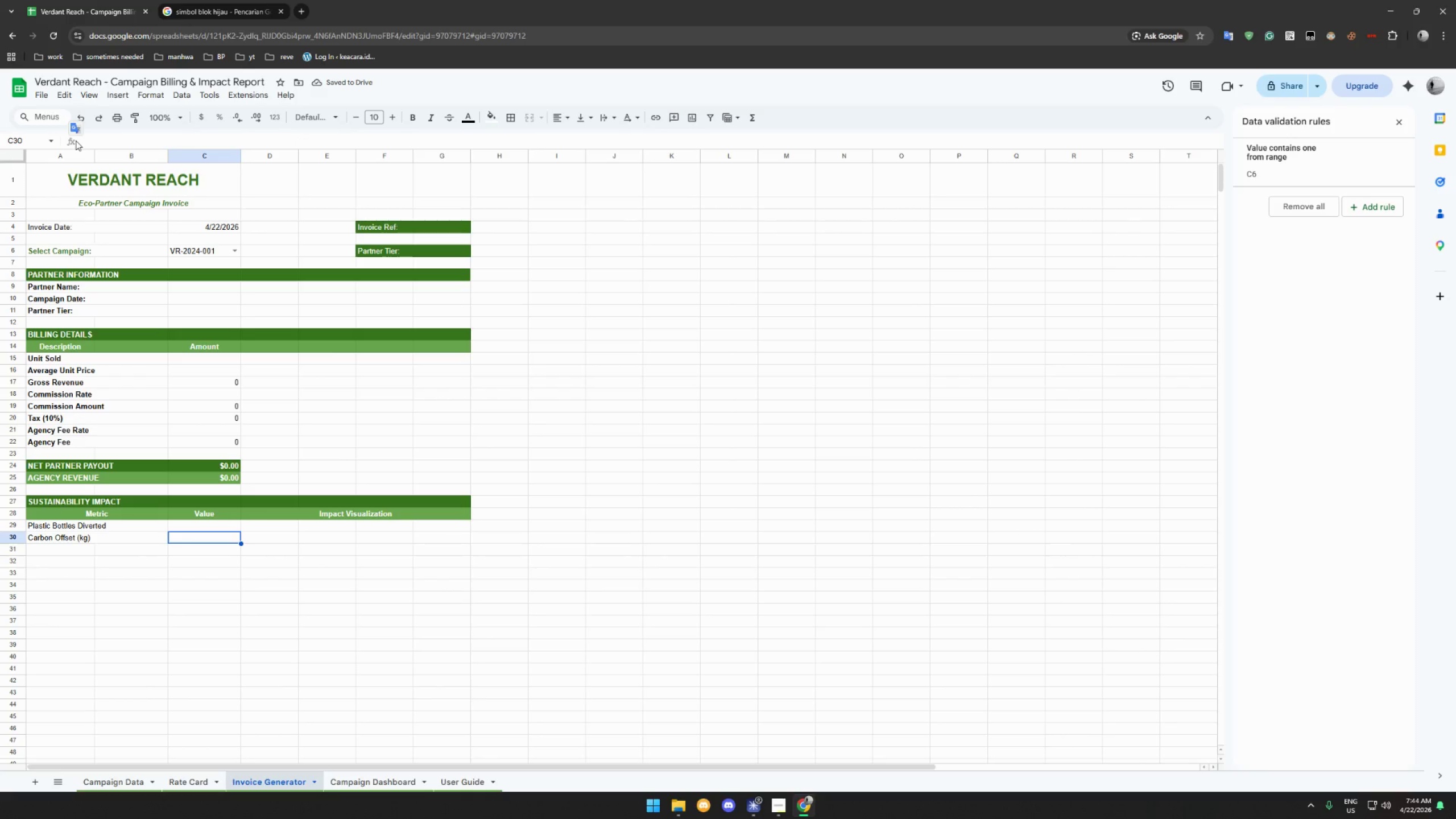 
left_click_drag(start_coordinate=[287, 526], to_coordinate=[427, 526])
 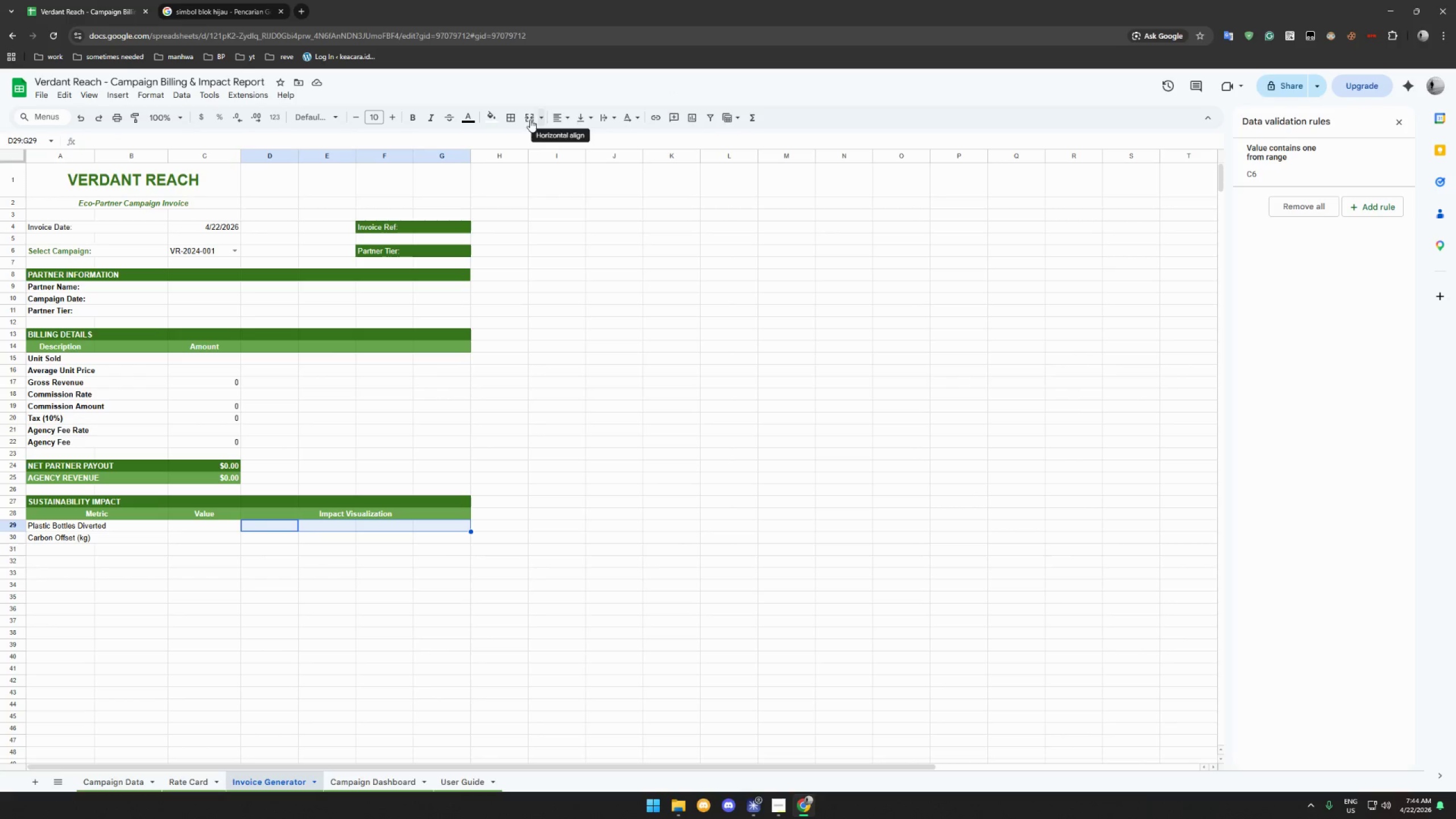 
left_click([529, 119])
 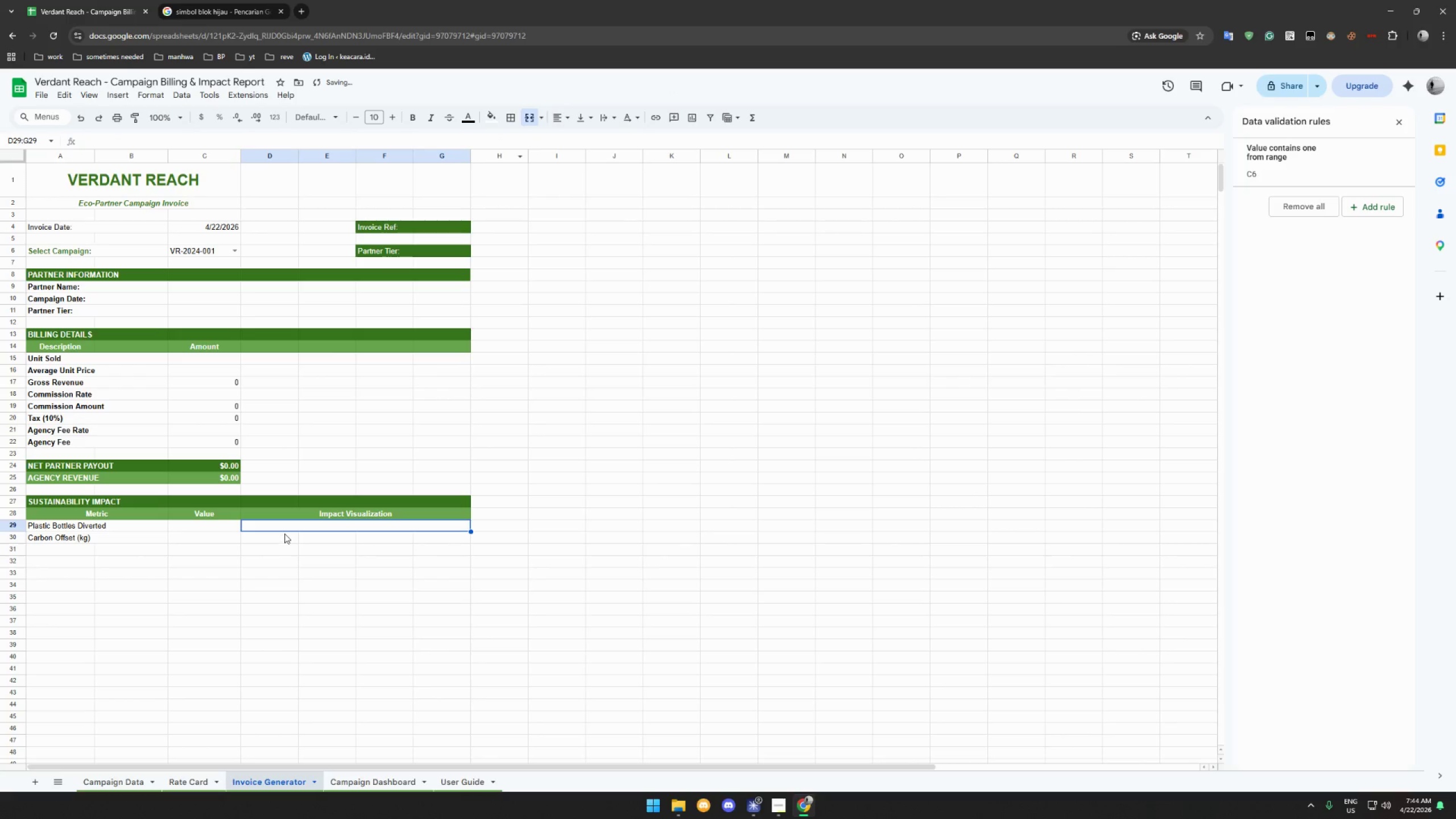 
left_click_drag(start_coordinate=[284, 535], to_coordinate=[436, 538])
 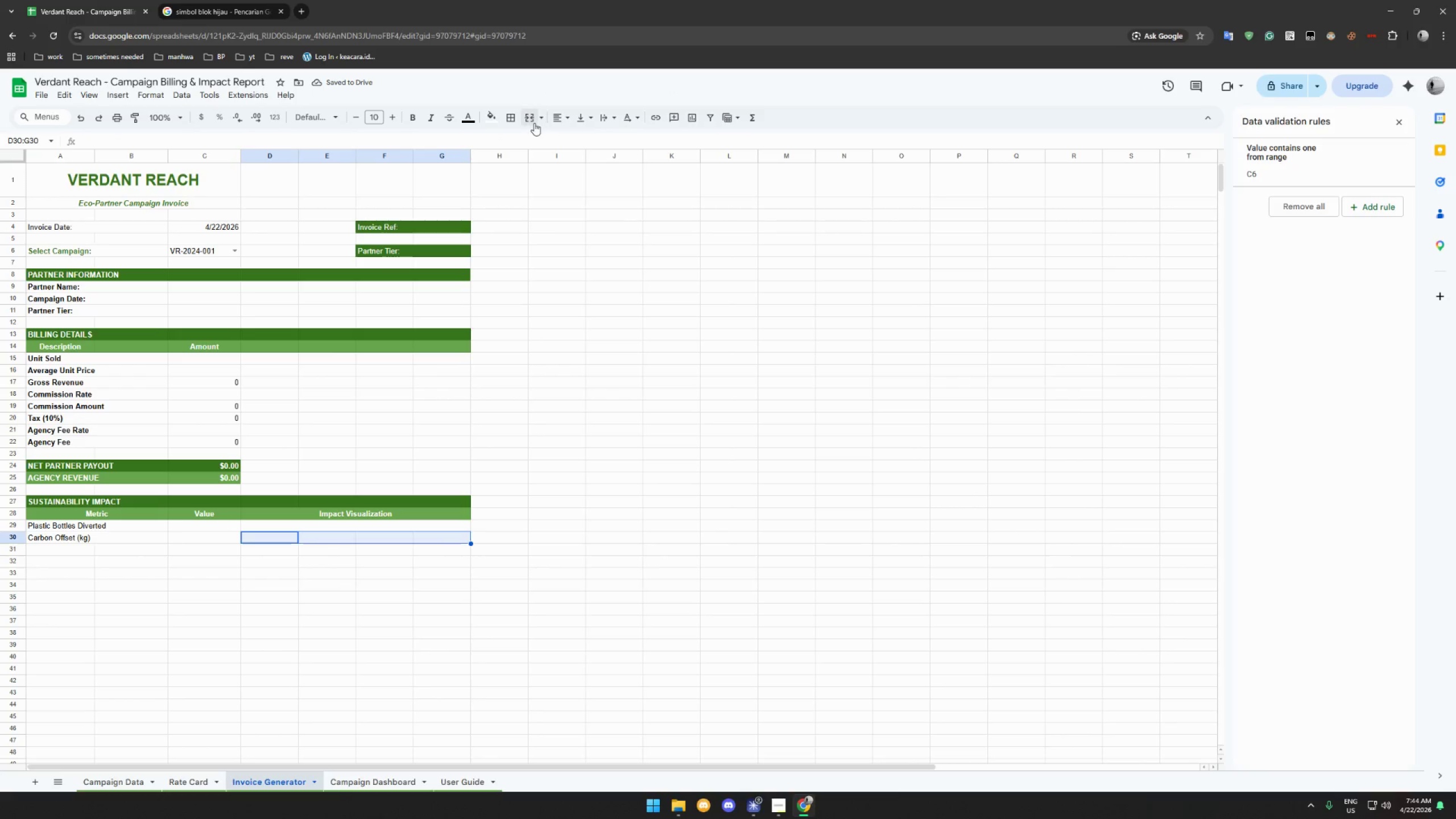 
left_click([528, 119])
 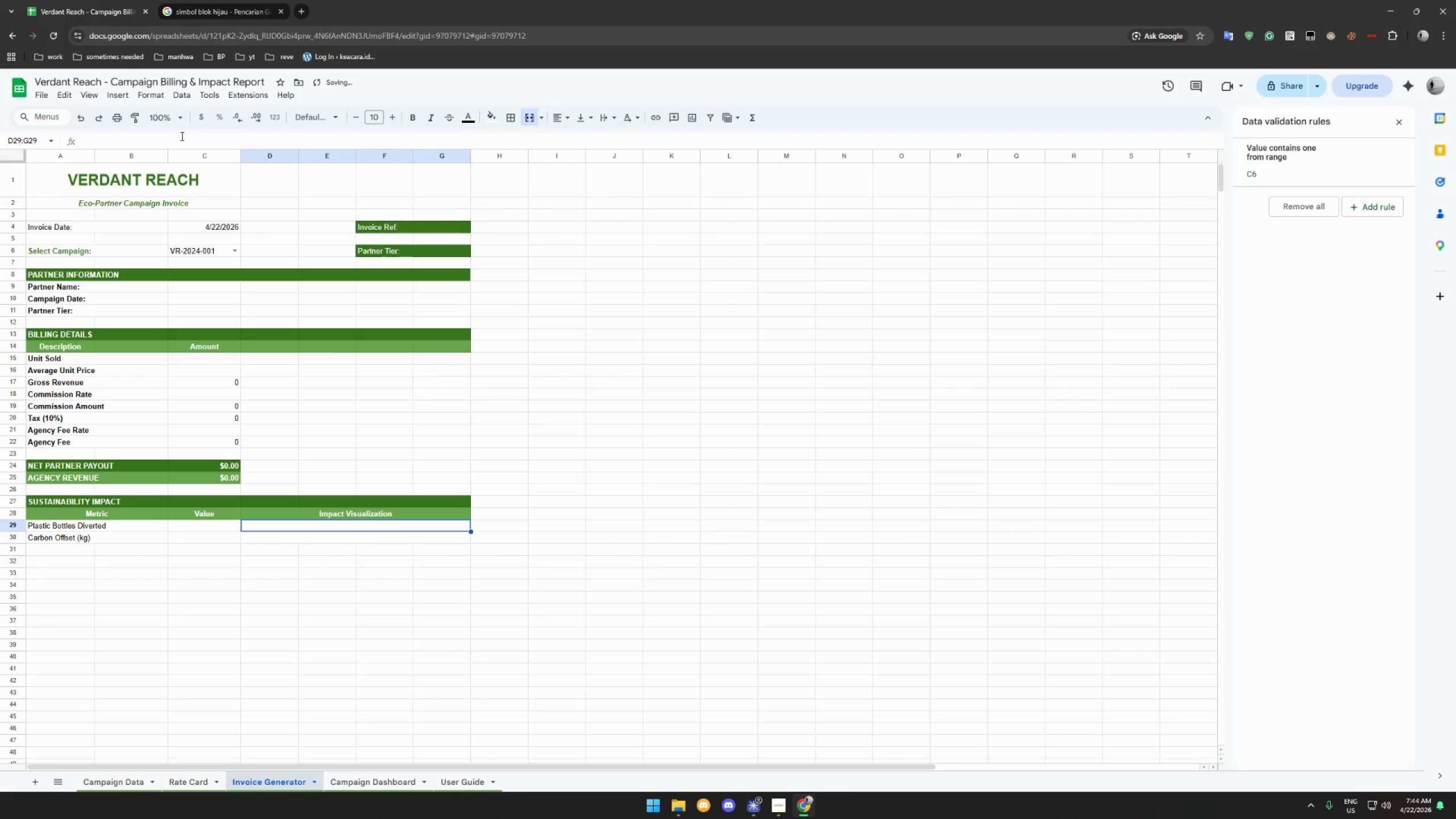 
left_click([179, 140])
 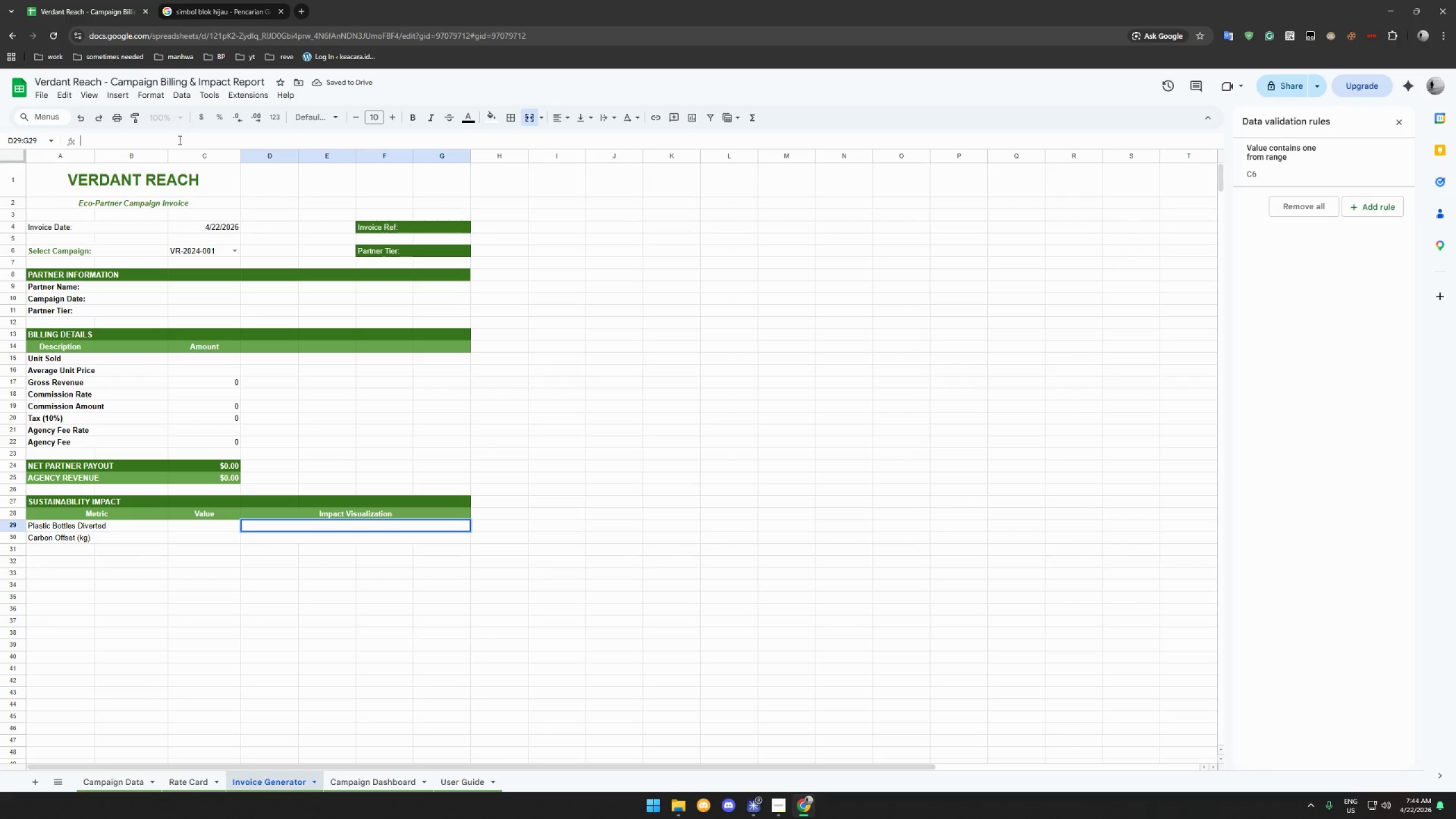 
type(=iferror()
 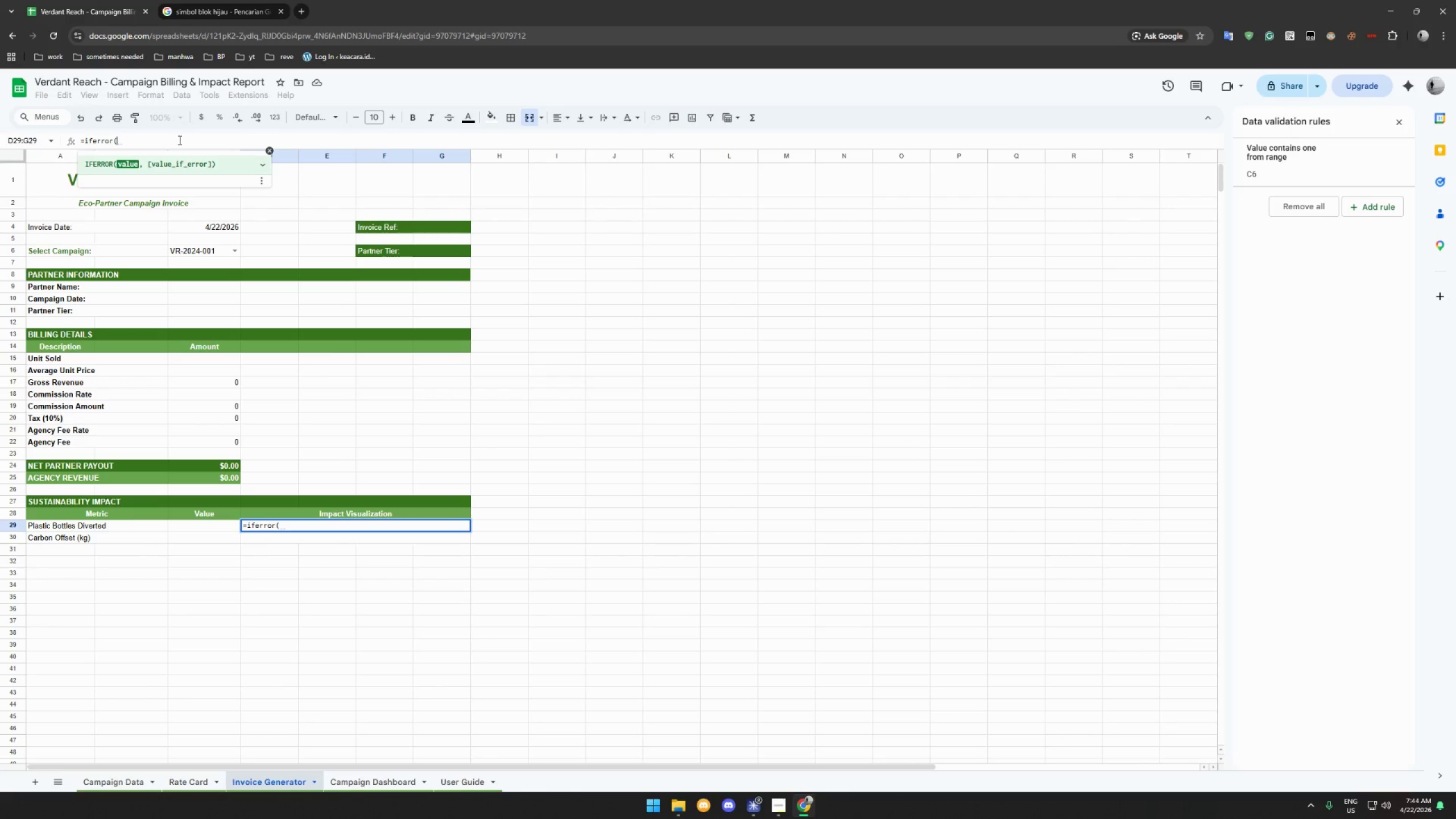 
type(rept(")
 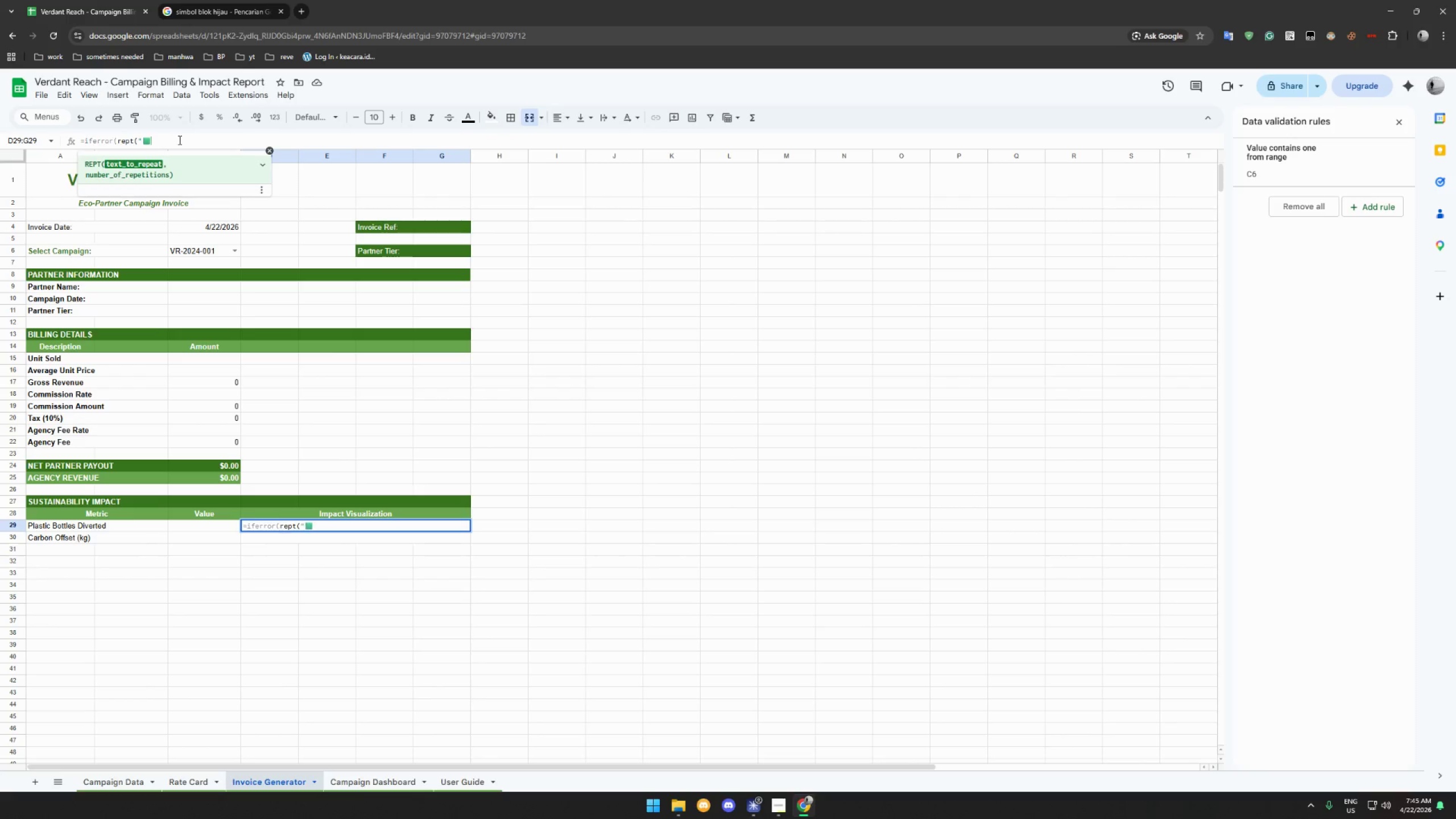 
key(Control+V)
 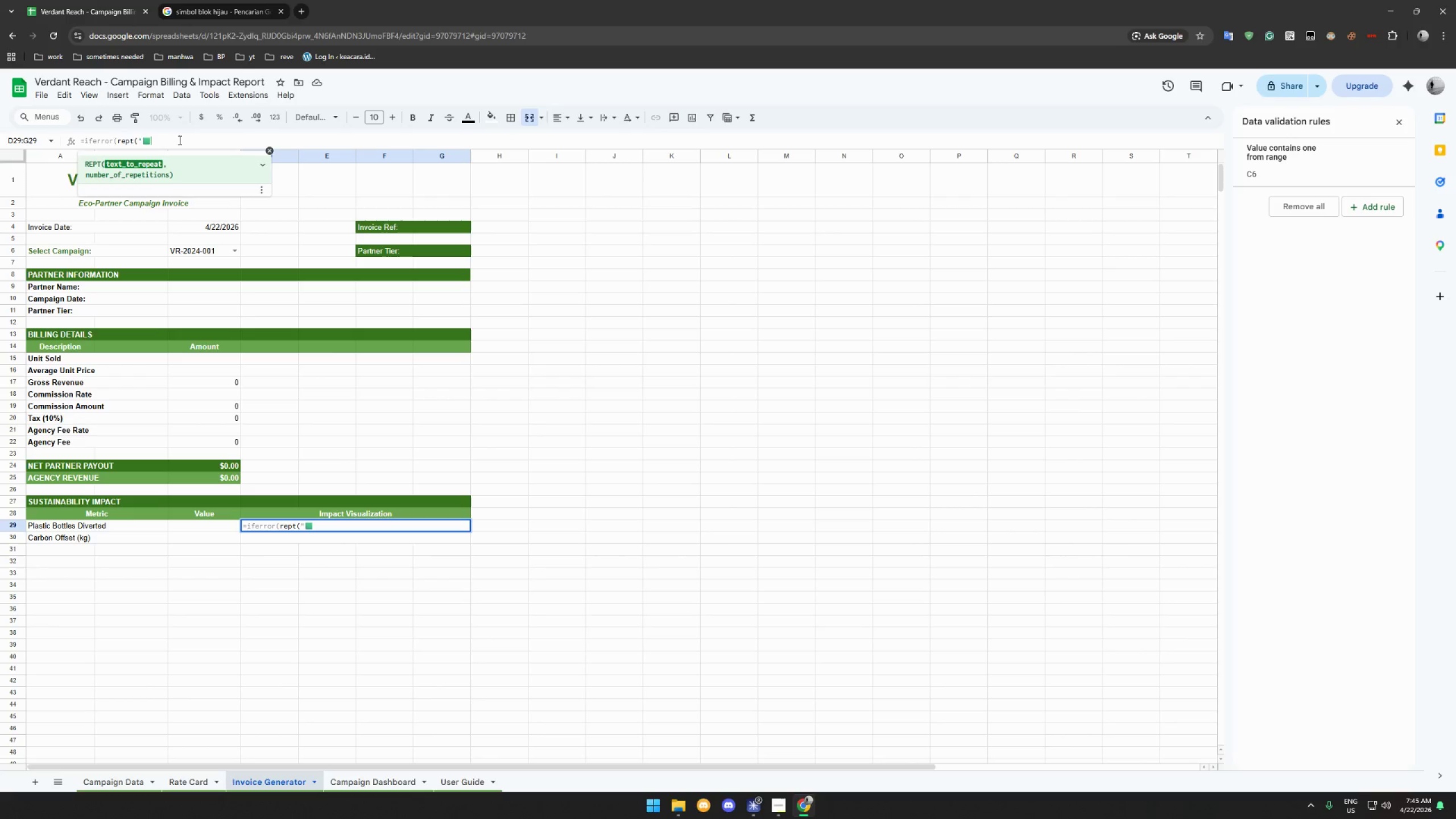 
type(",b29/250),""))
 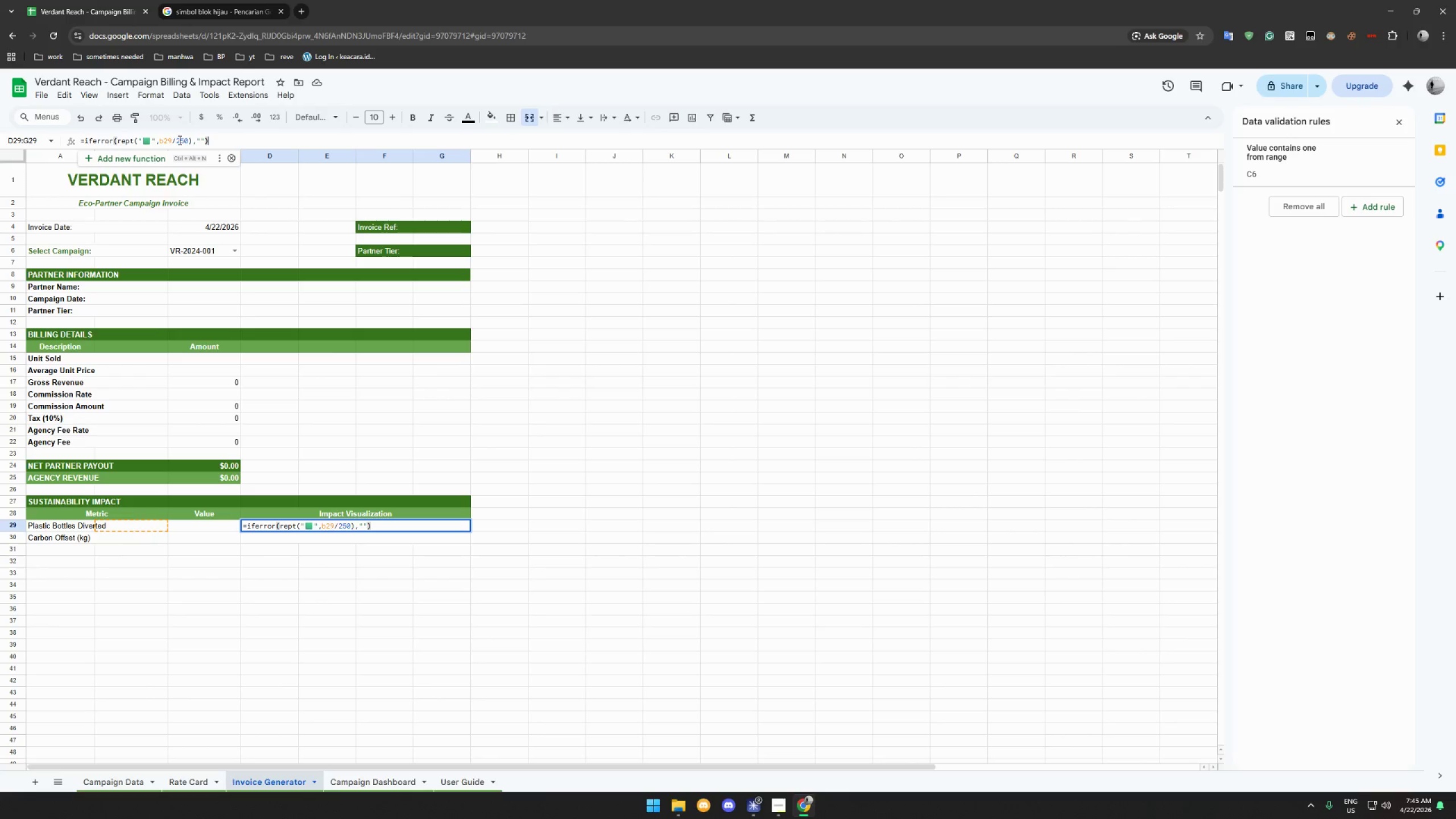 
key(Enter)
 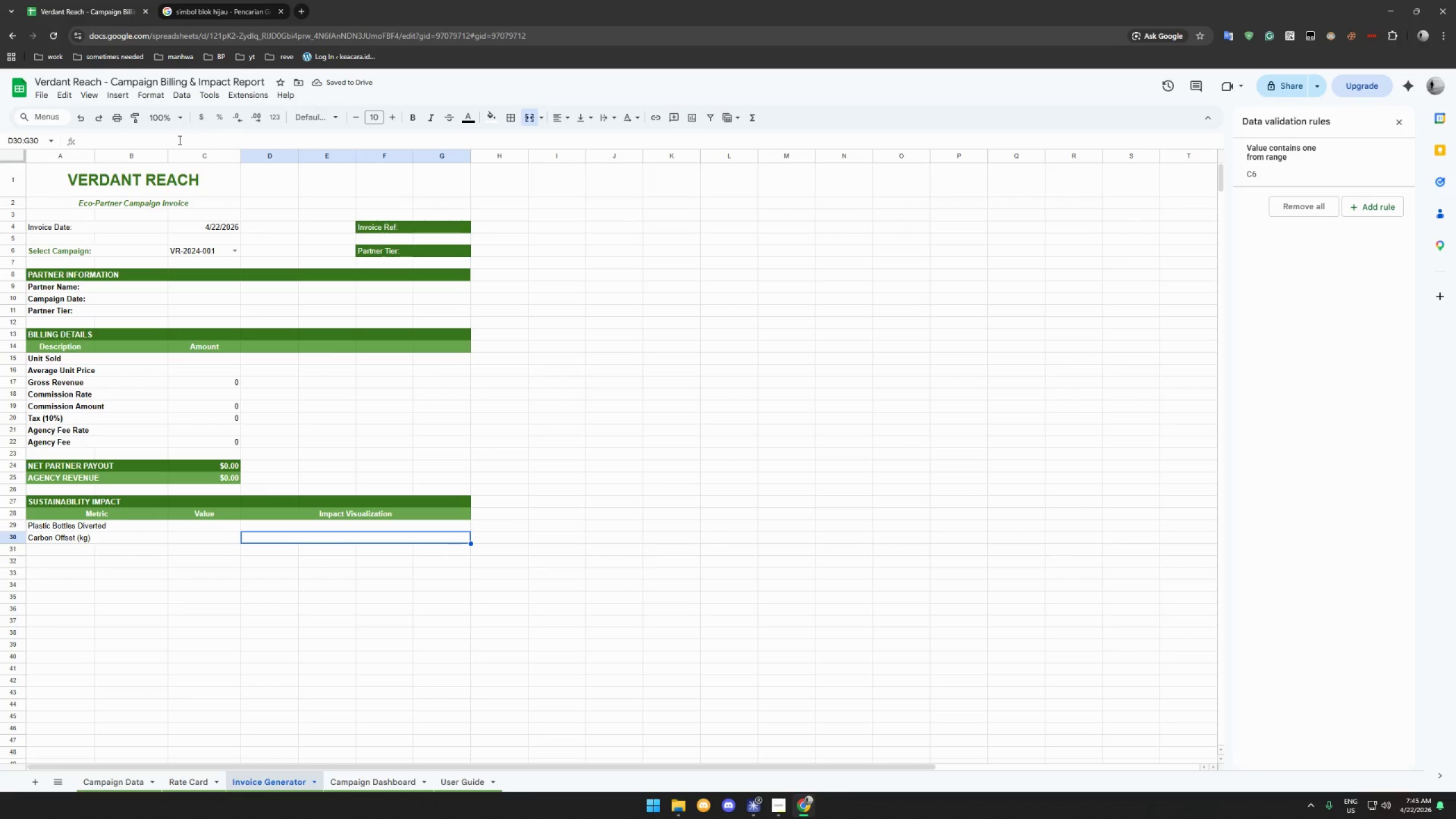 
type(if)
key(Backspace)
key(Backspace)
key(Backspace)
type(=iferror)
 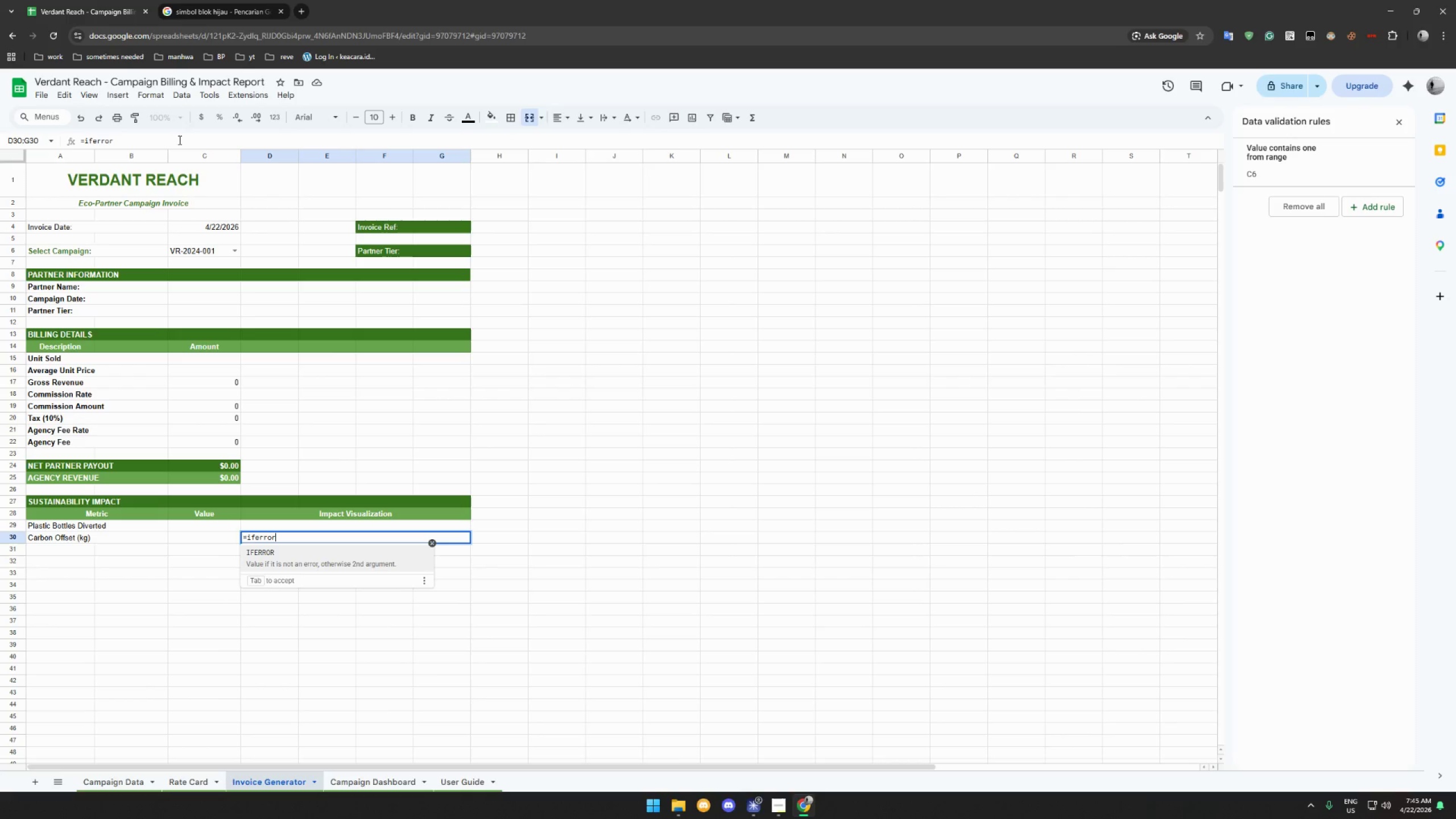 
wait(5.14)
 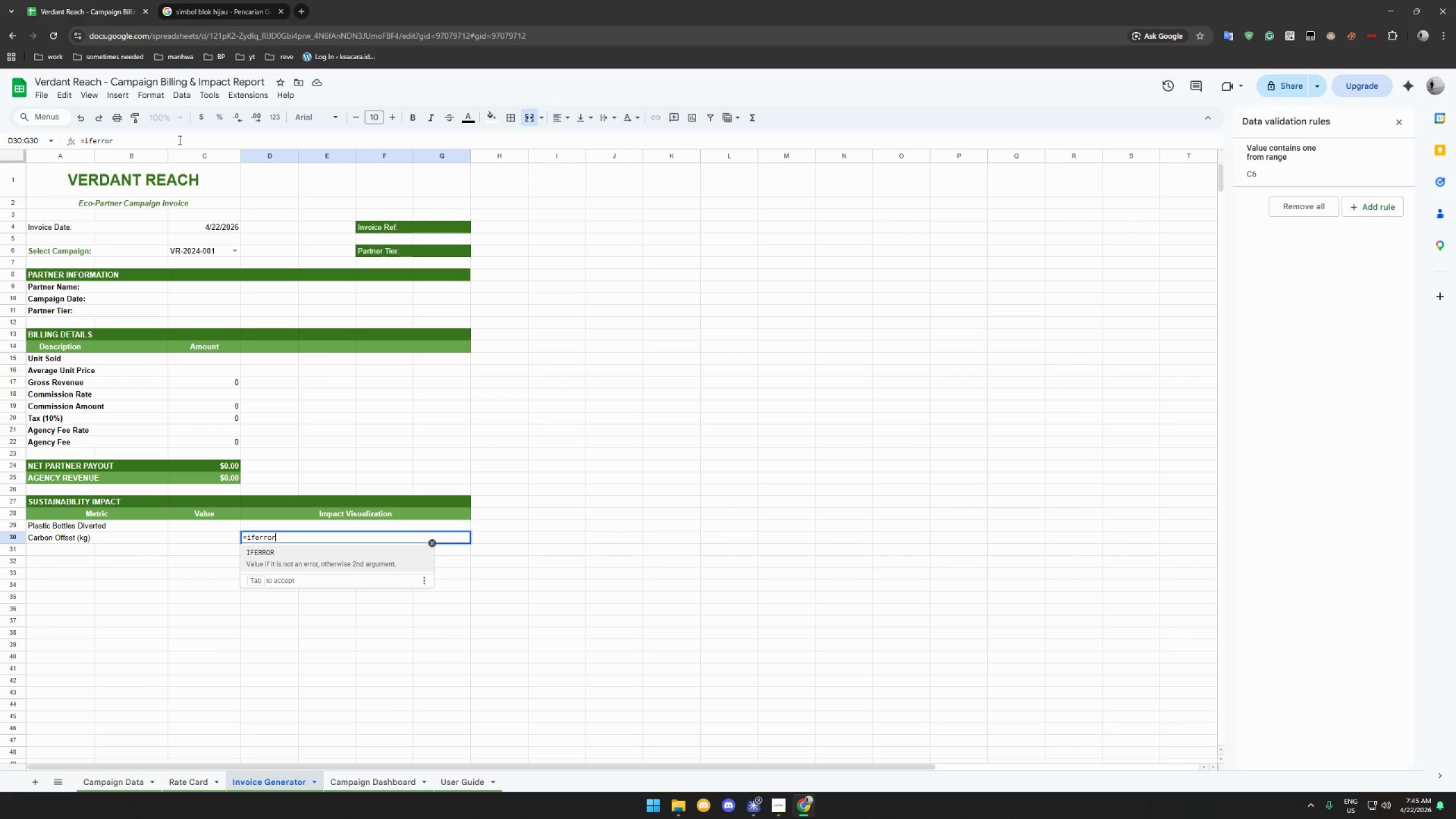 
type((rept(")
 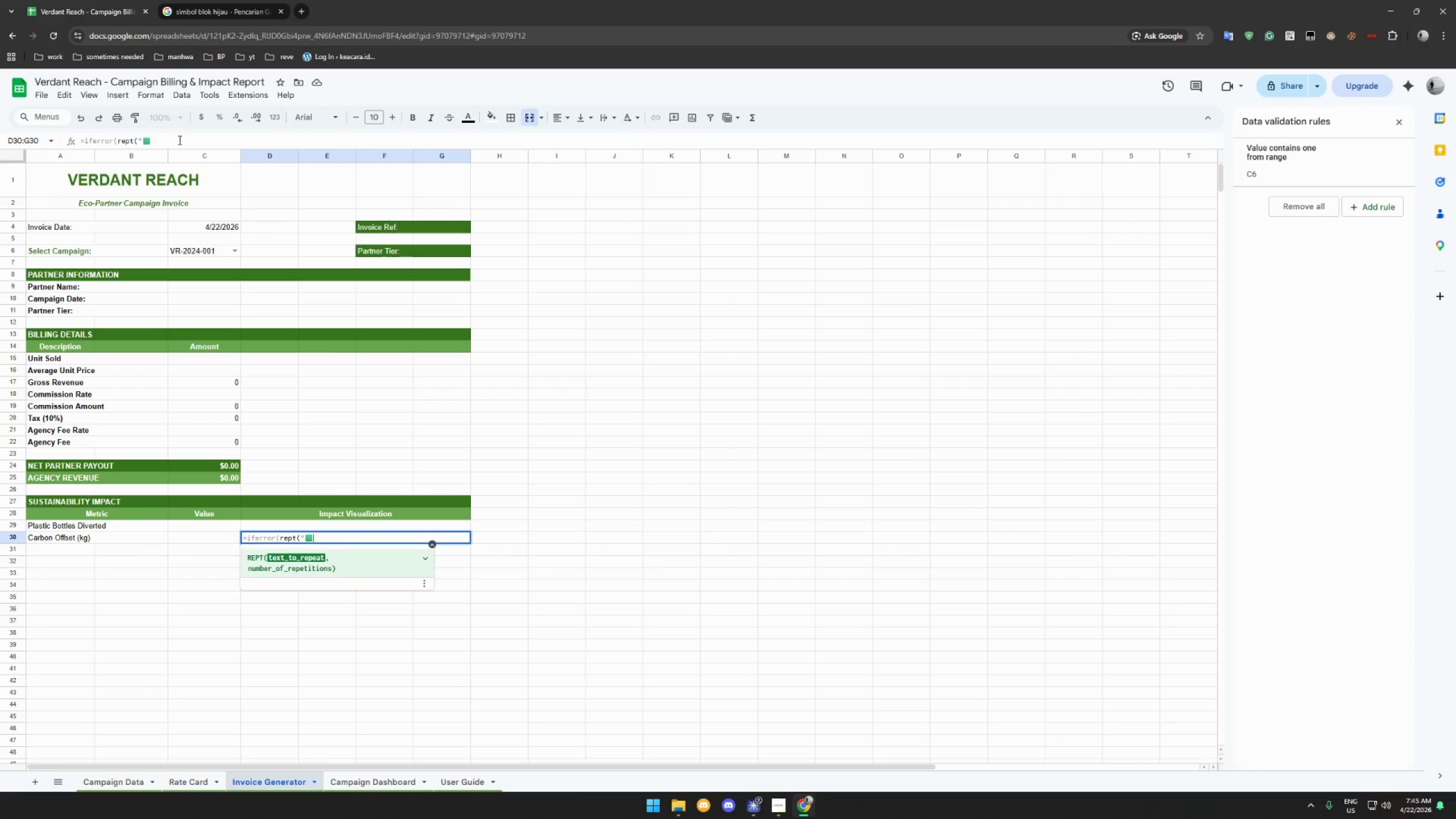 
key(Control+V)
 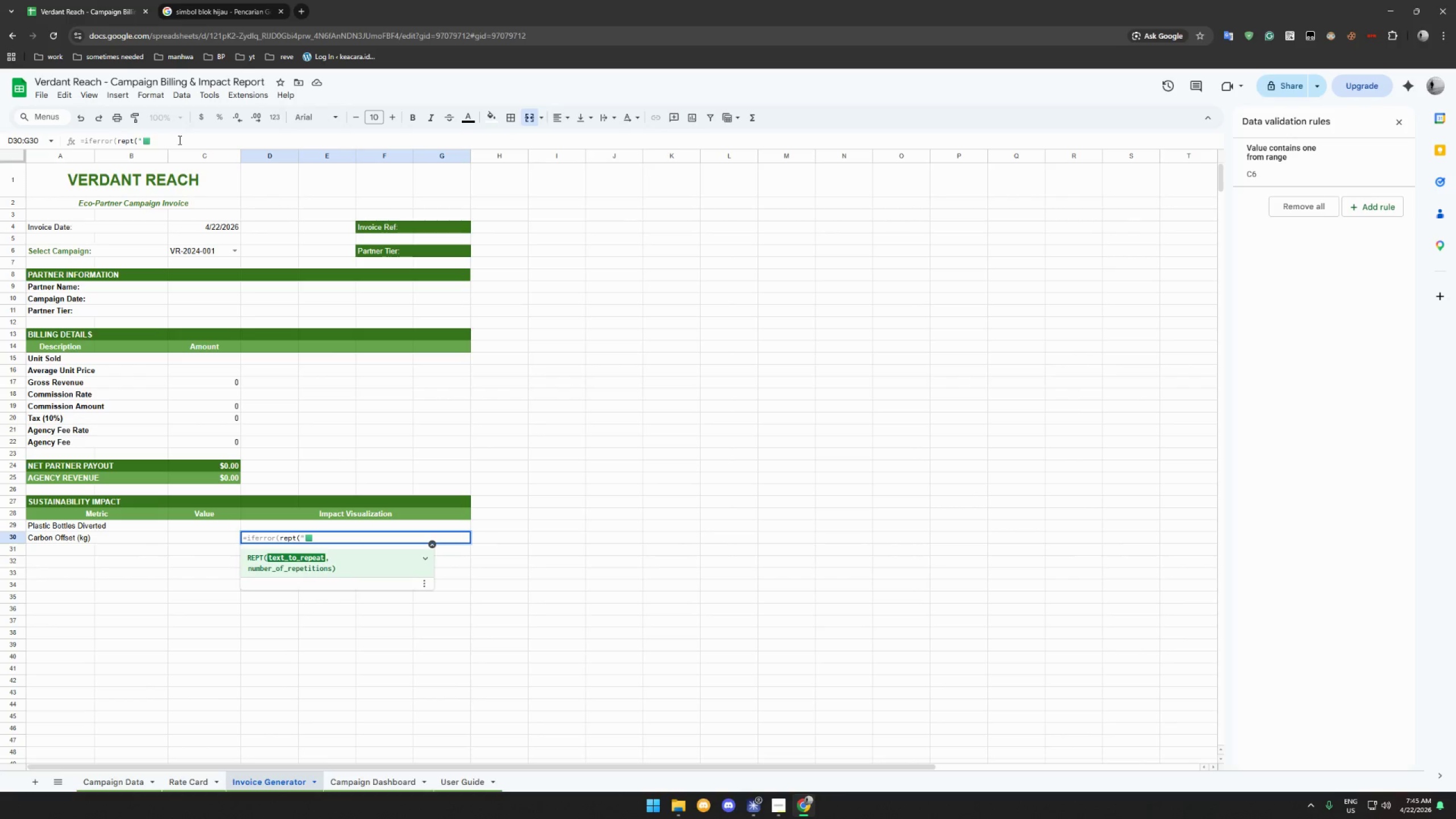 
key(Shift+Quote)
 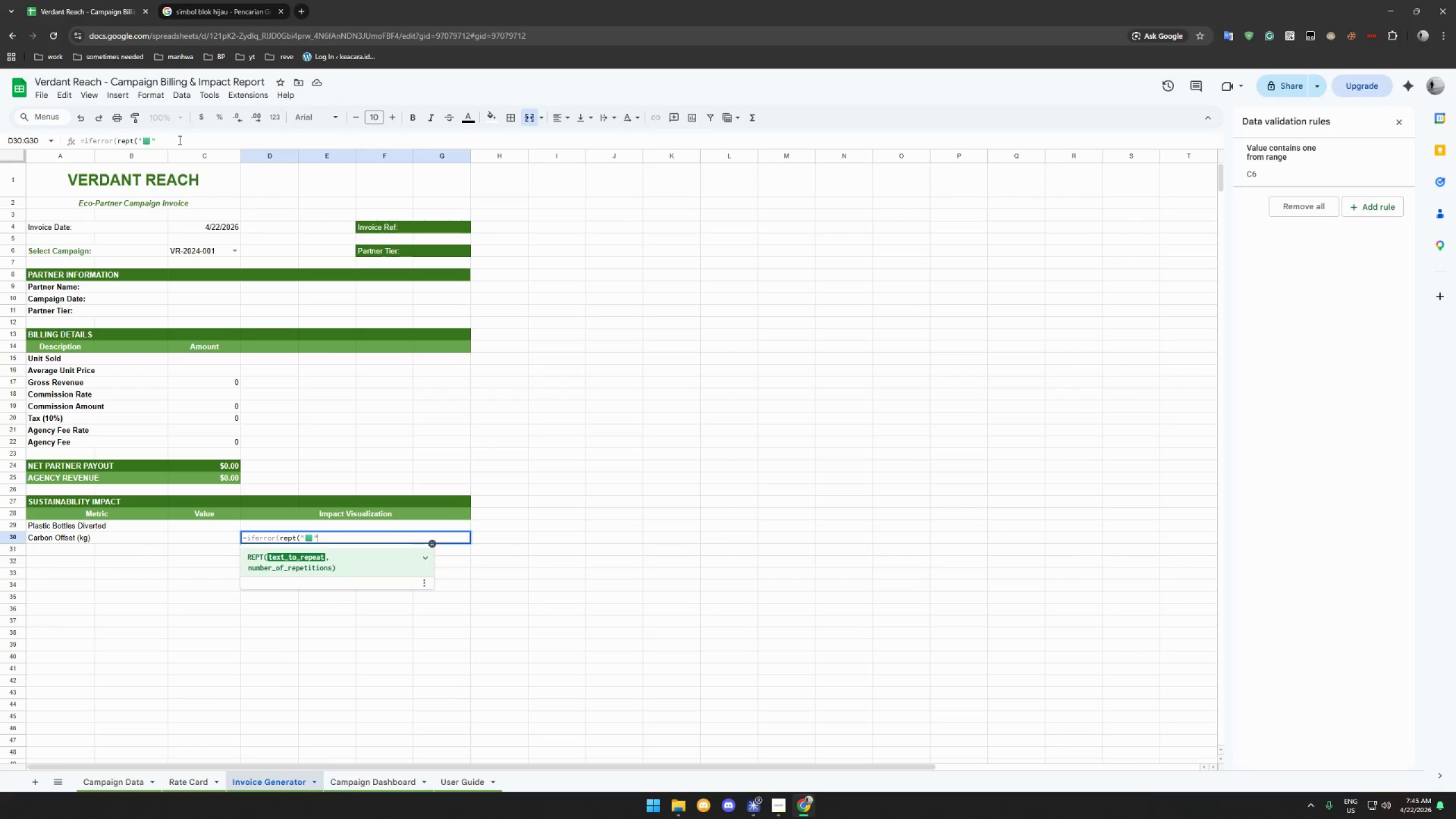 
key(Comma)
 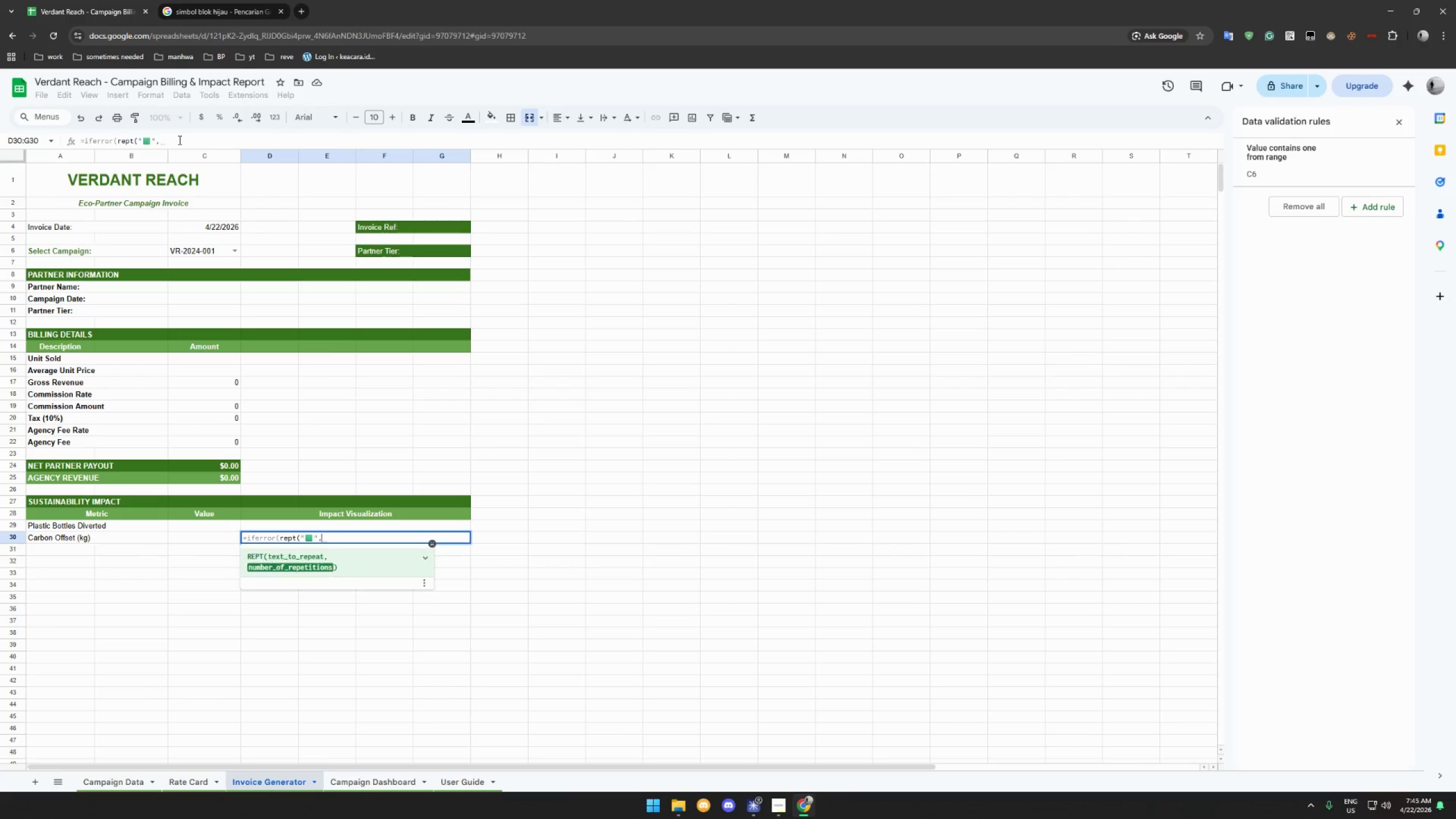 
key(B)
 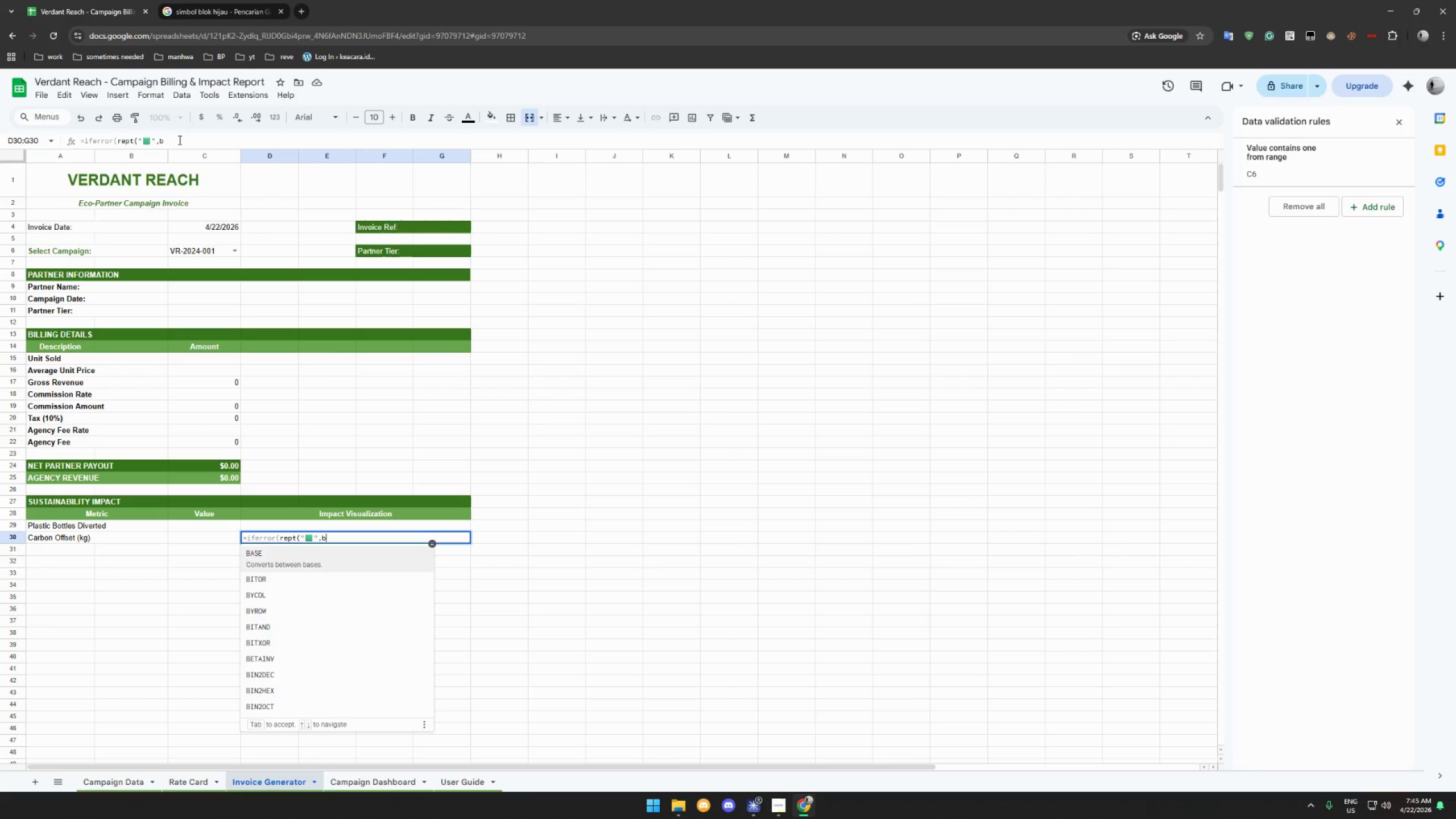 
key(Backspace)
type(c30)
 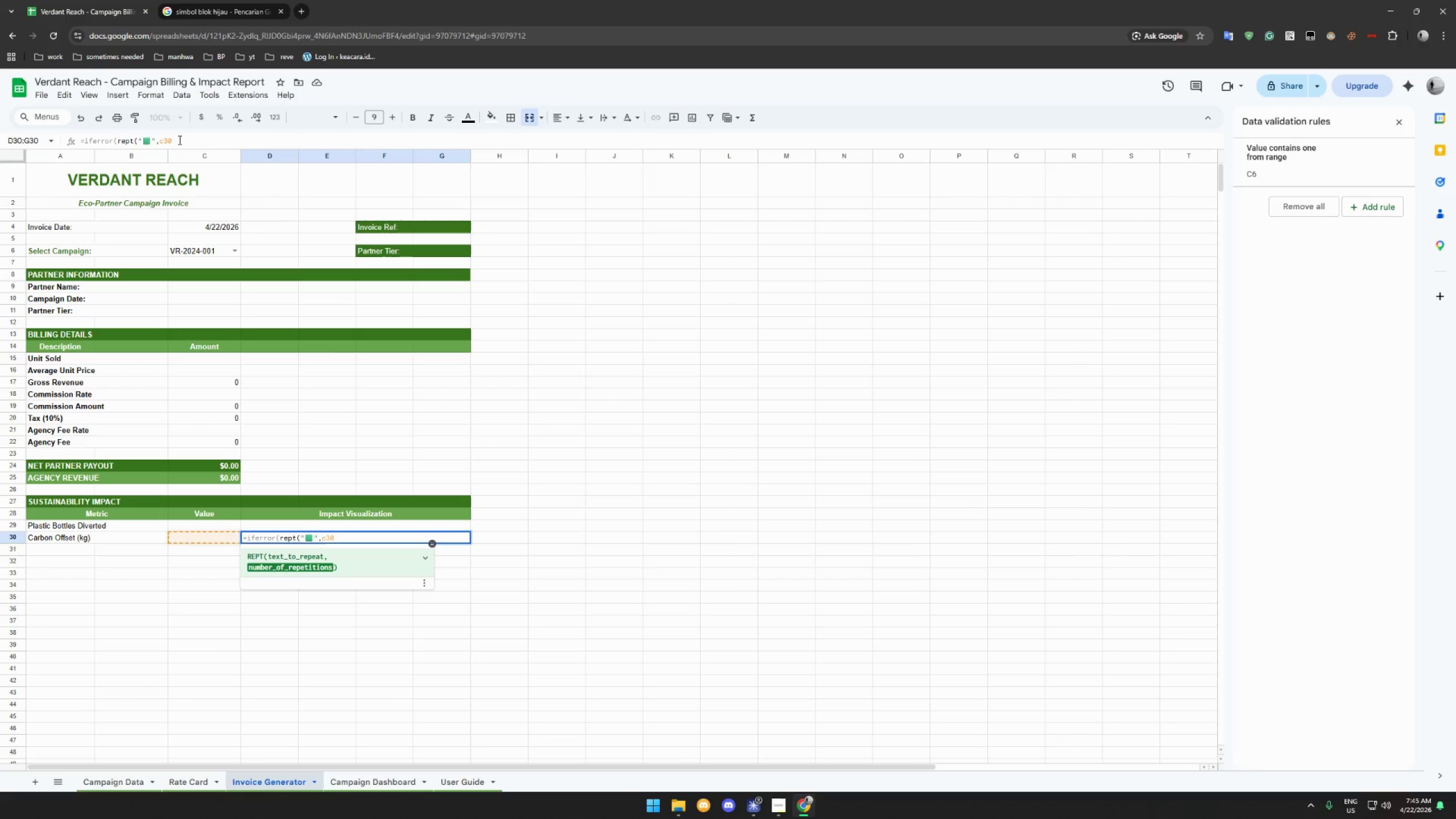 
type(/12),""))
 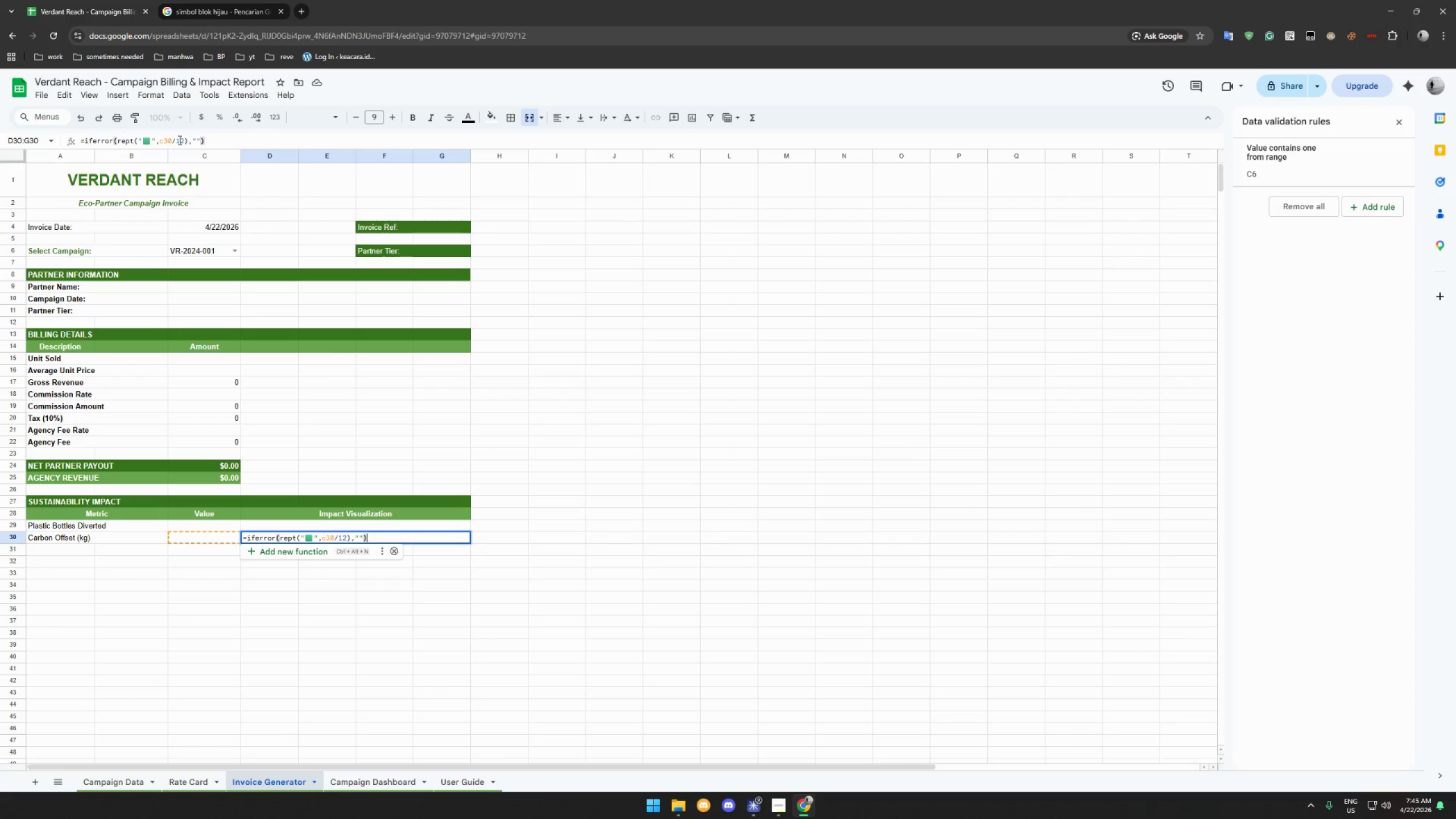 
key(Enter)
 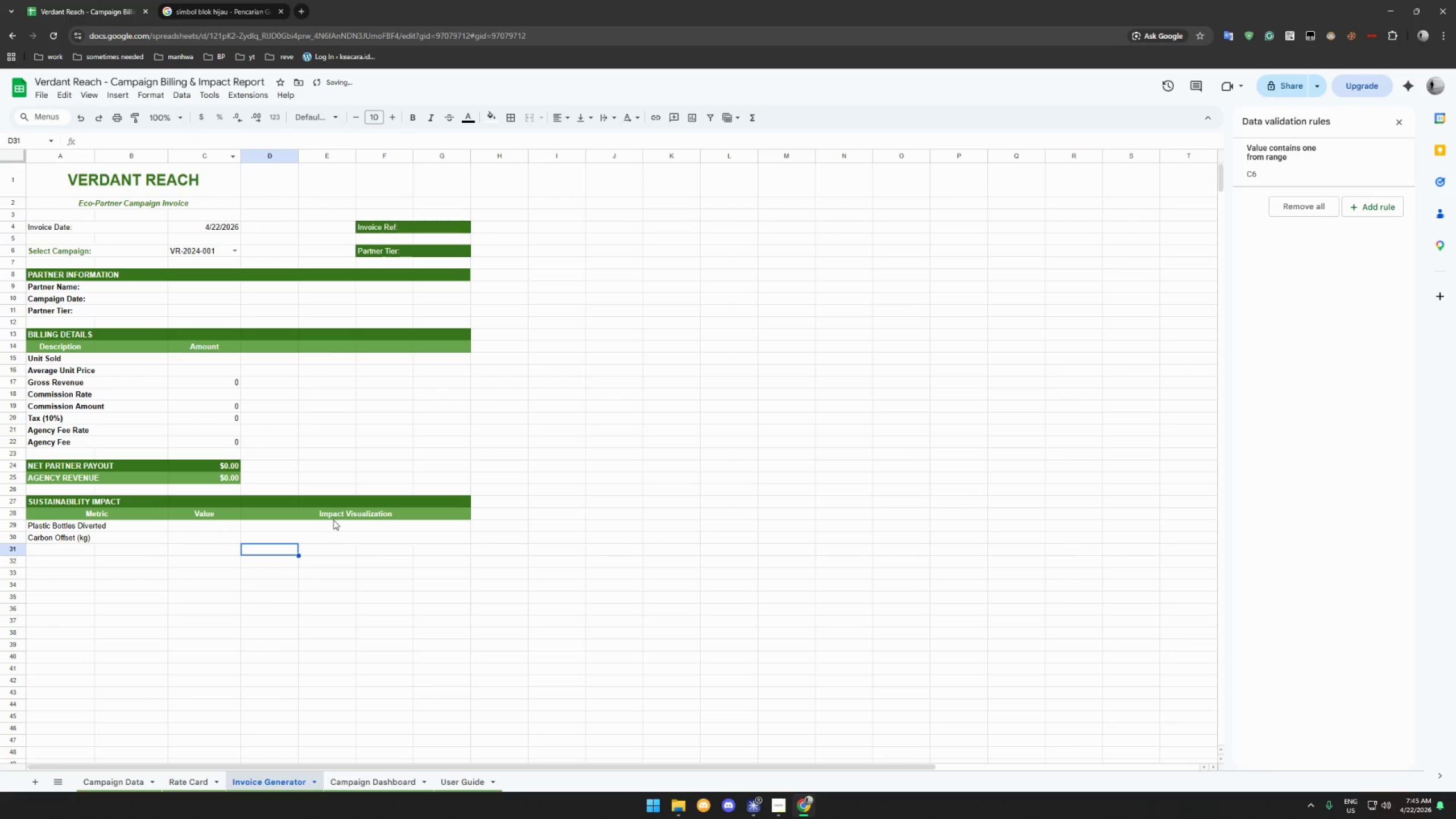 
left_click([332, 523])
 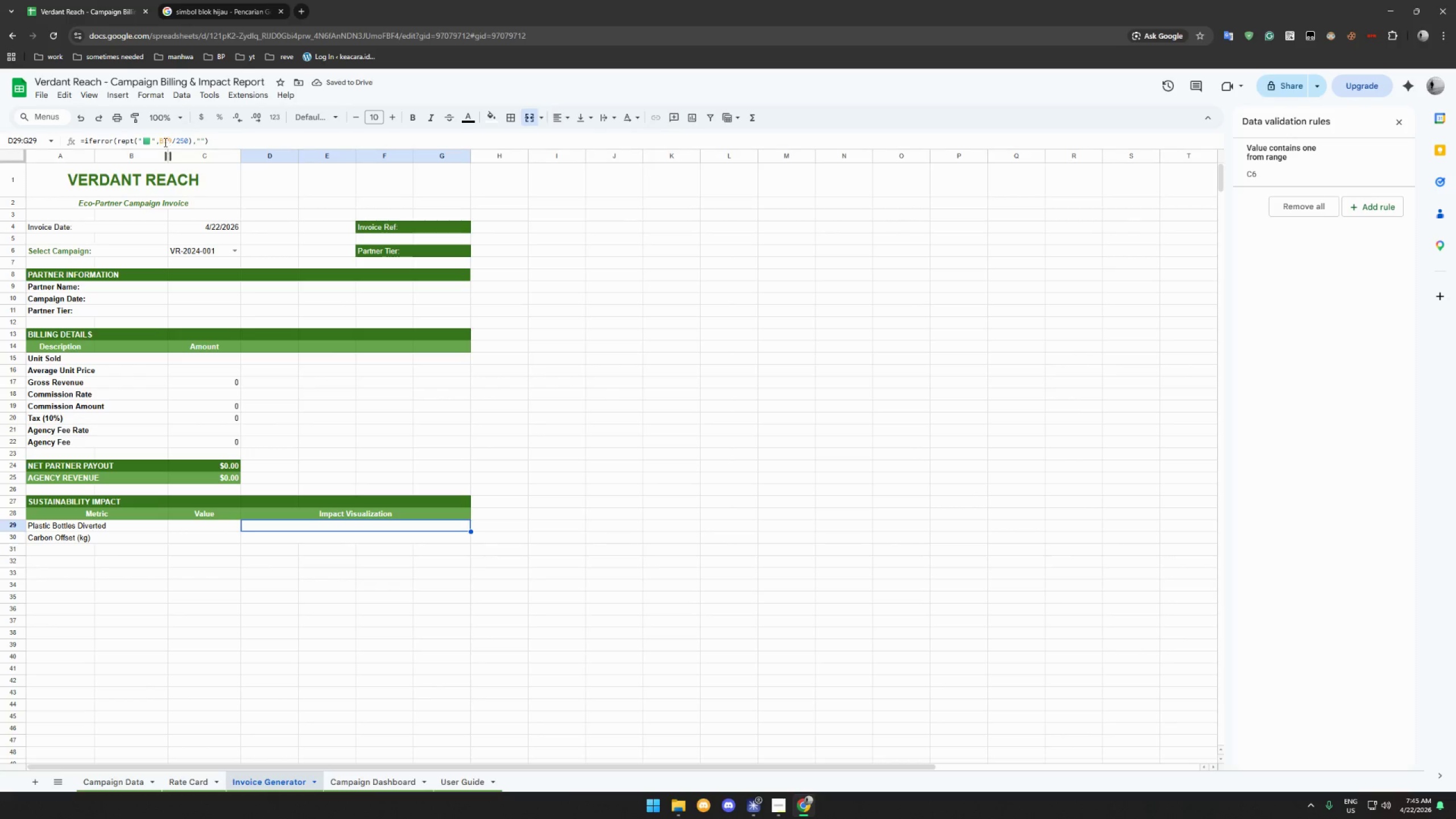 
left_click_drag(start_coordinate=[163, 140], to_coordinate=[160, 139])
 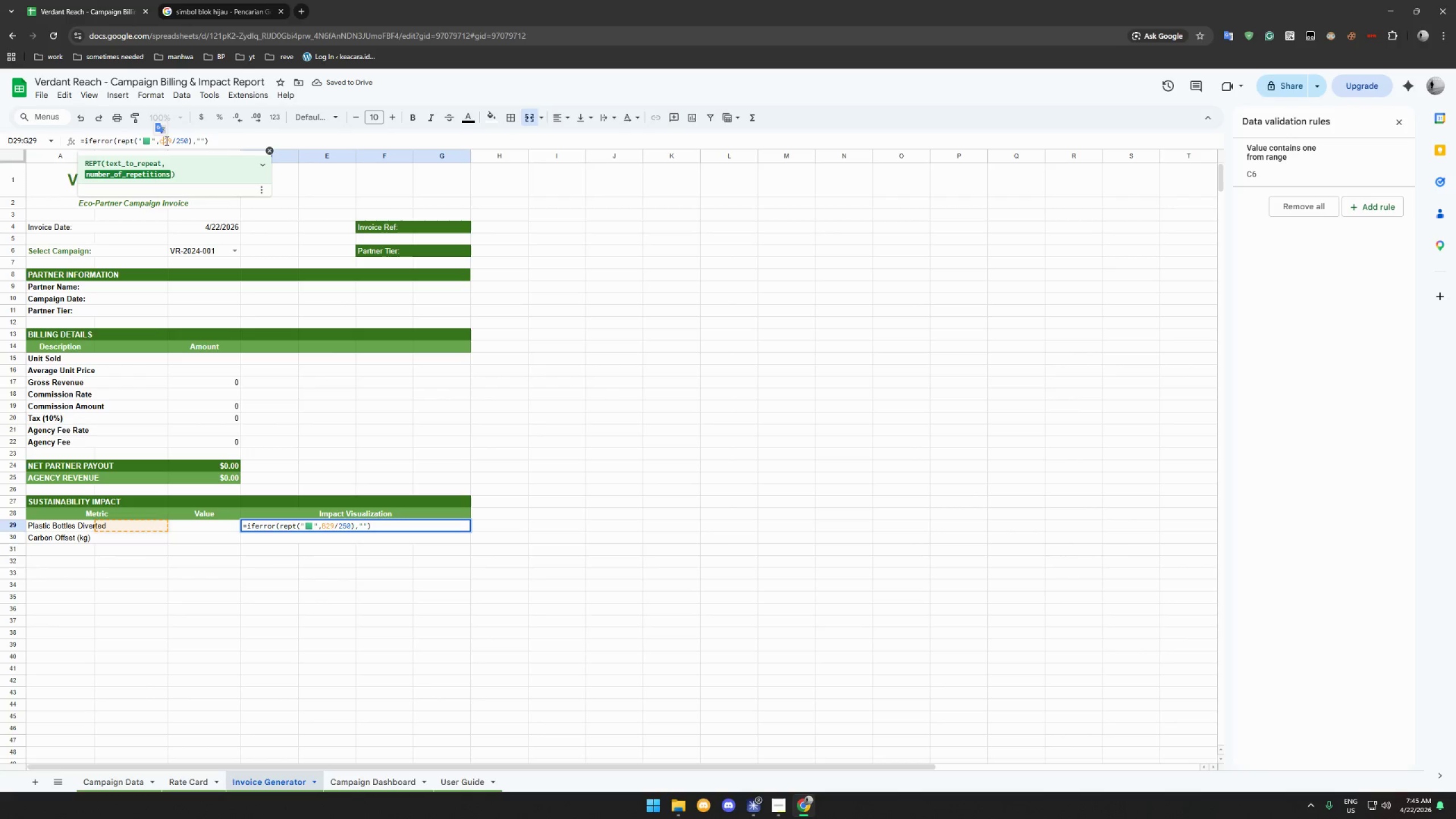 